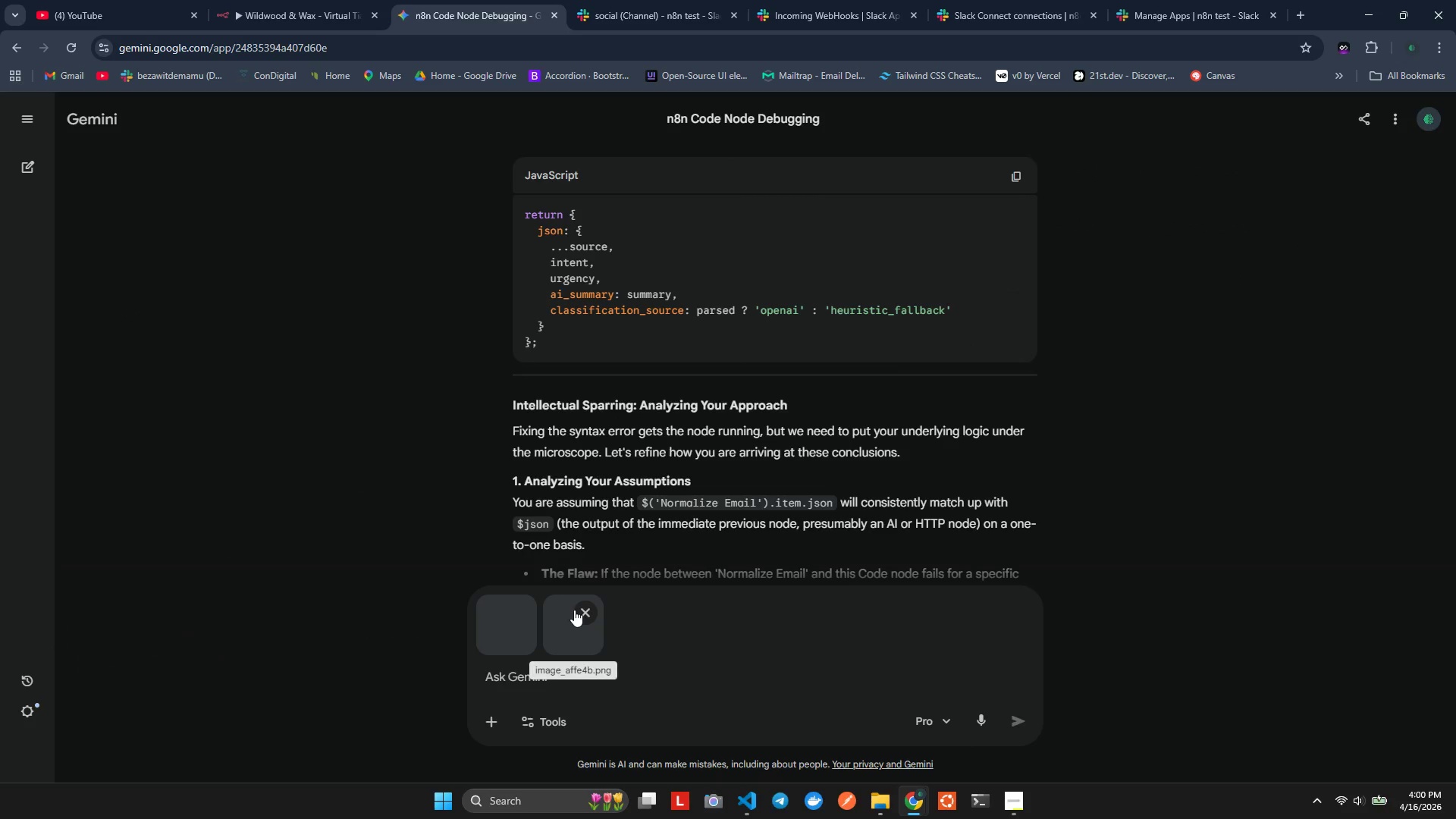 
left_click([581, 609])
 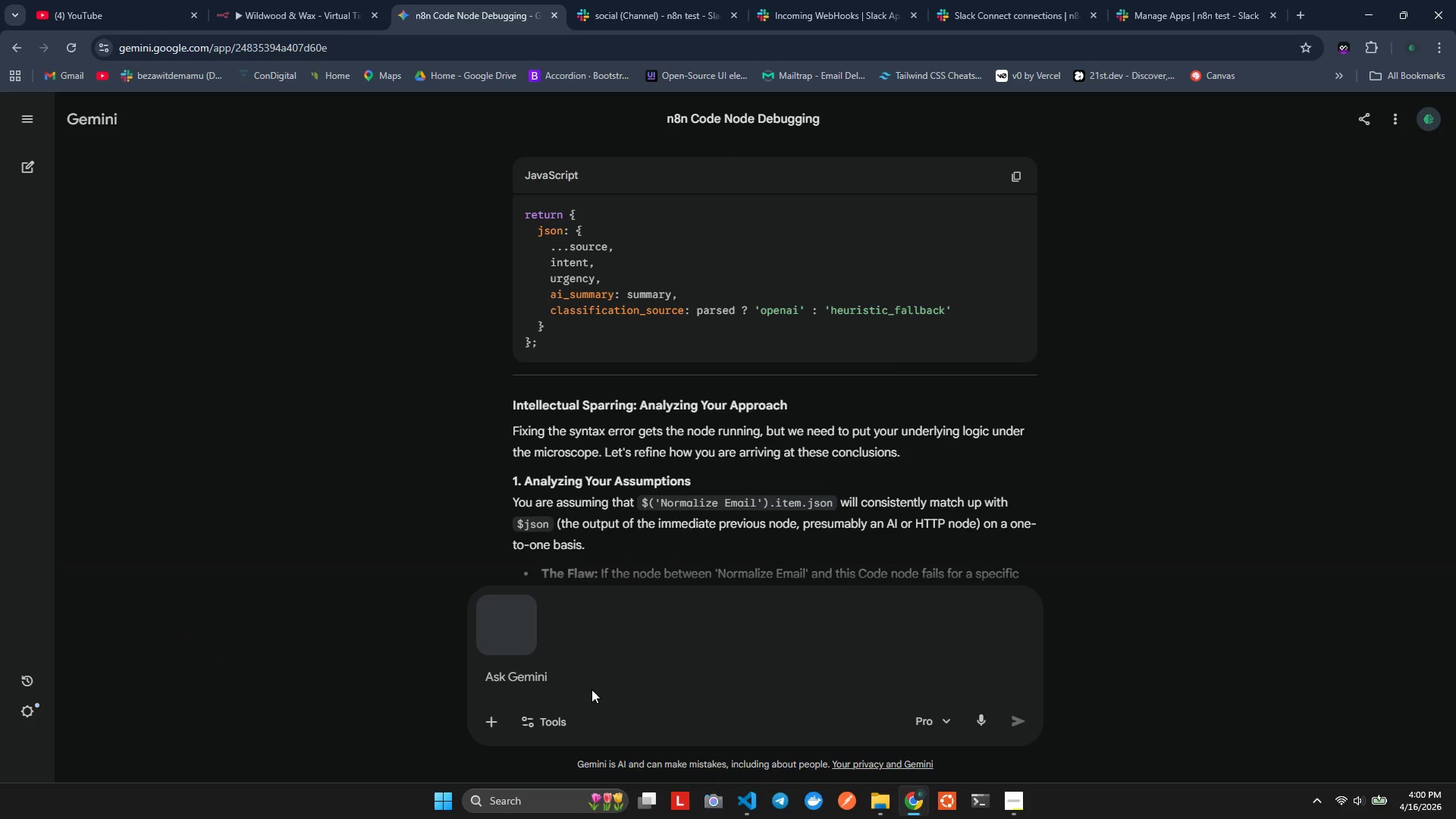 
type(now )
key(Backspace)
key(Backspace)
key(Backspace)
type(now on the screen shot ai request of )
 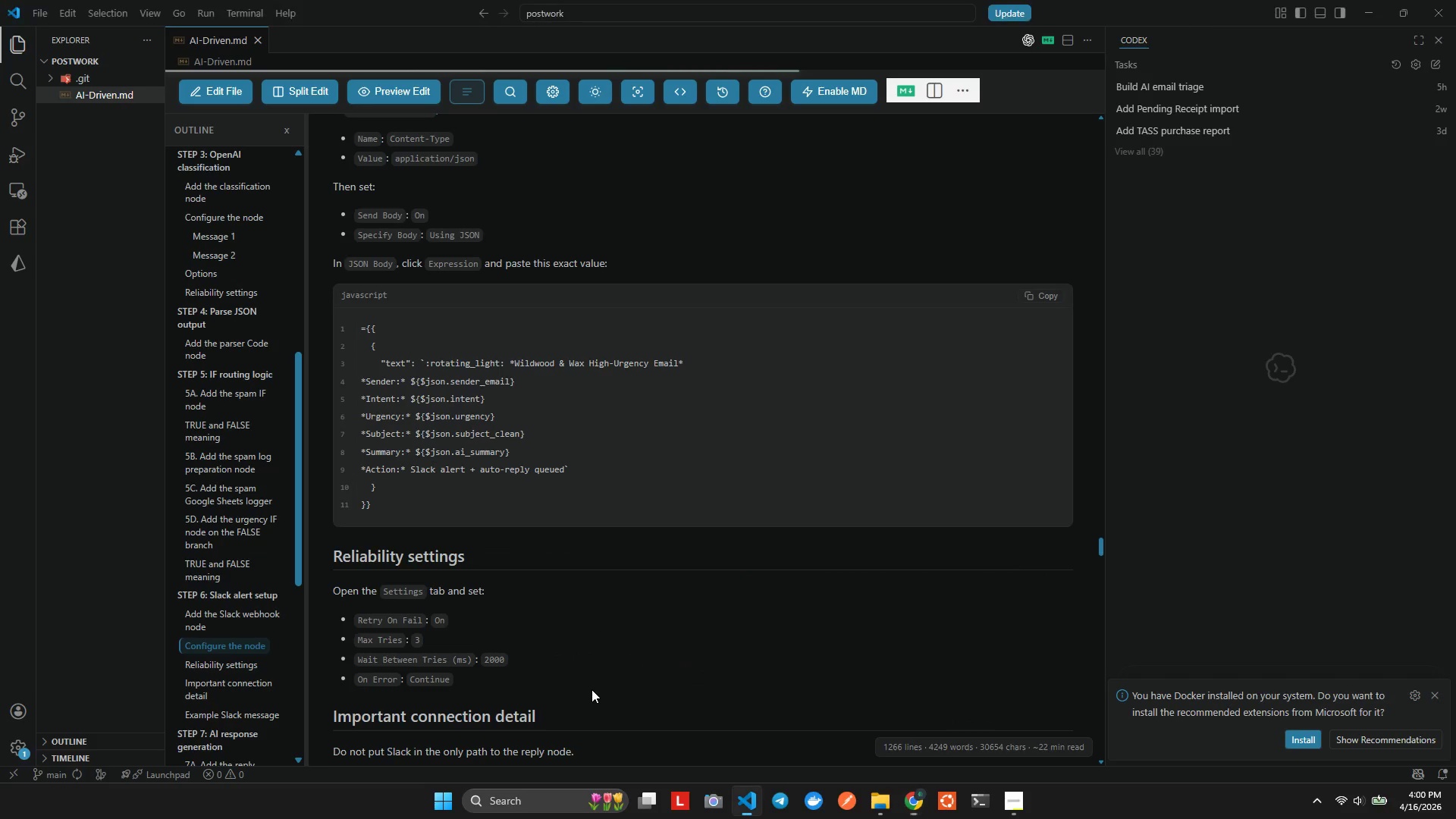 
hold_key(key=P, duration=0.36)
 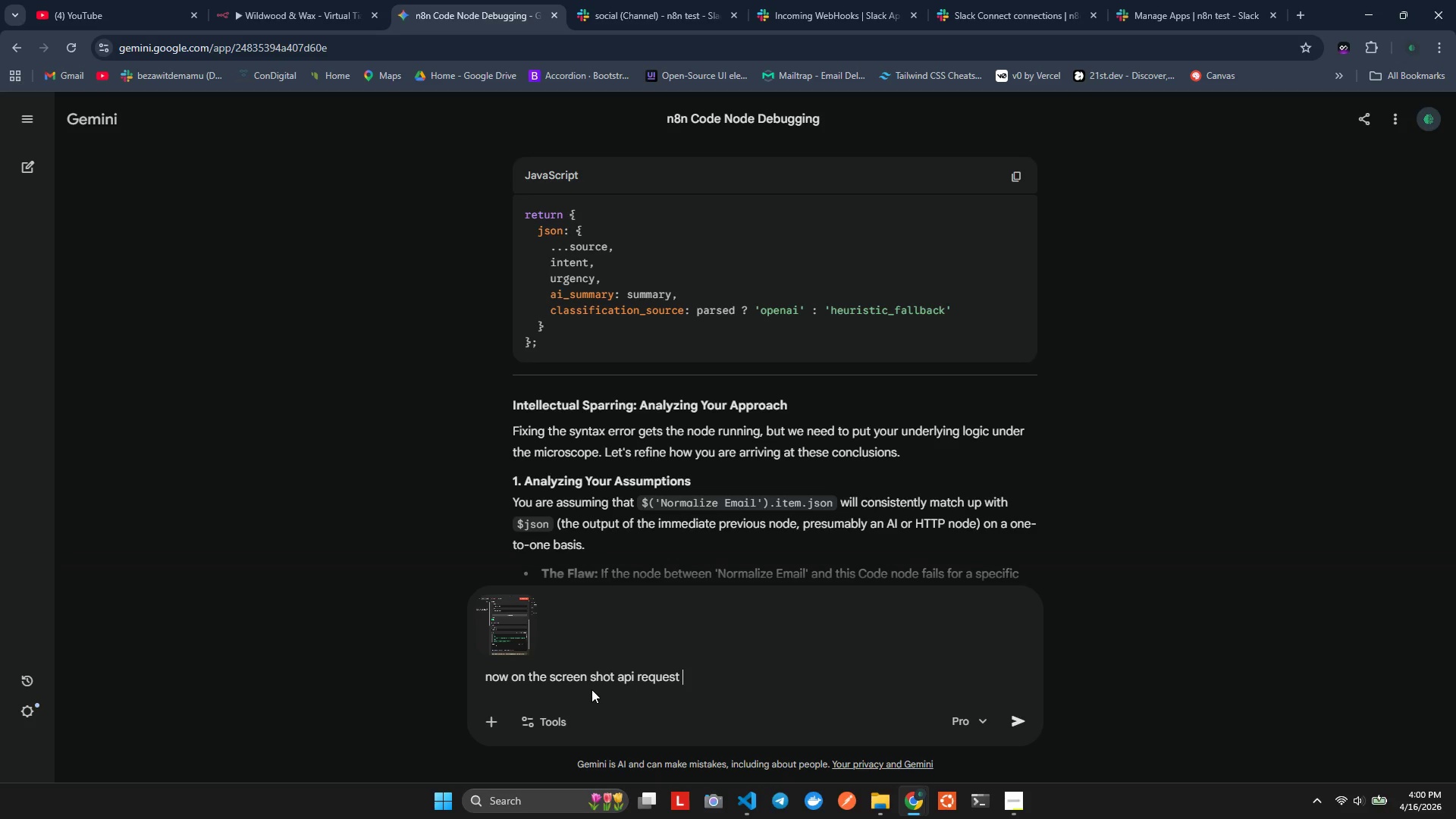 
key(Alt+AltLeft)
 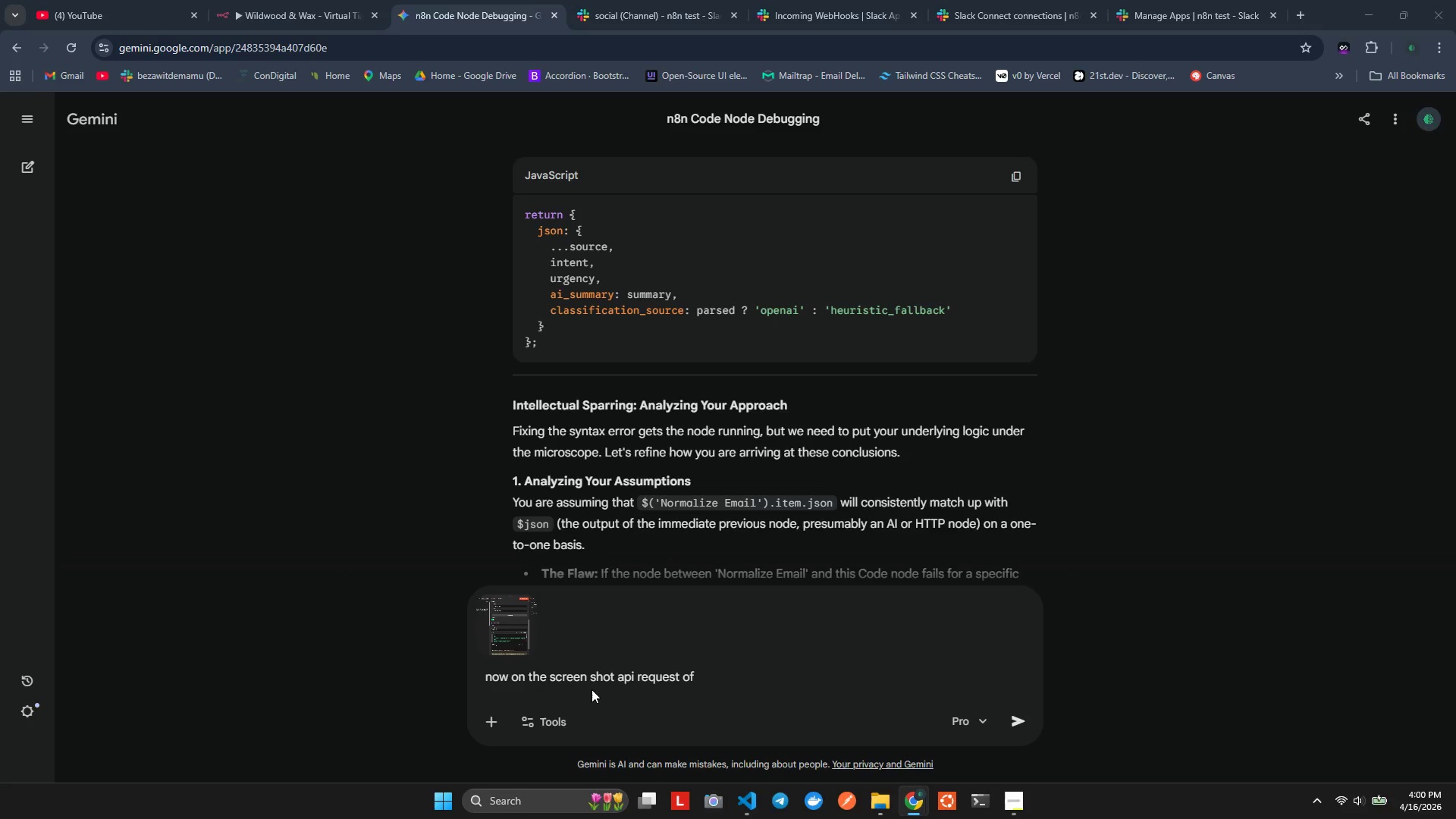 
key(Alt+Tab)
 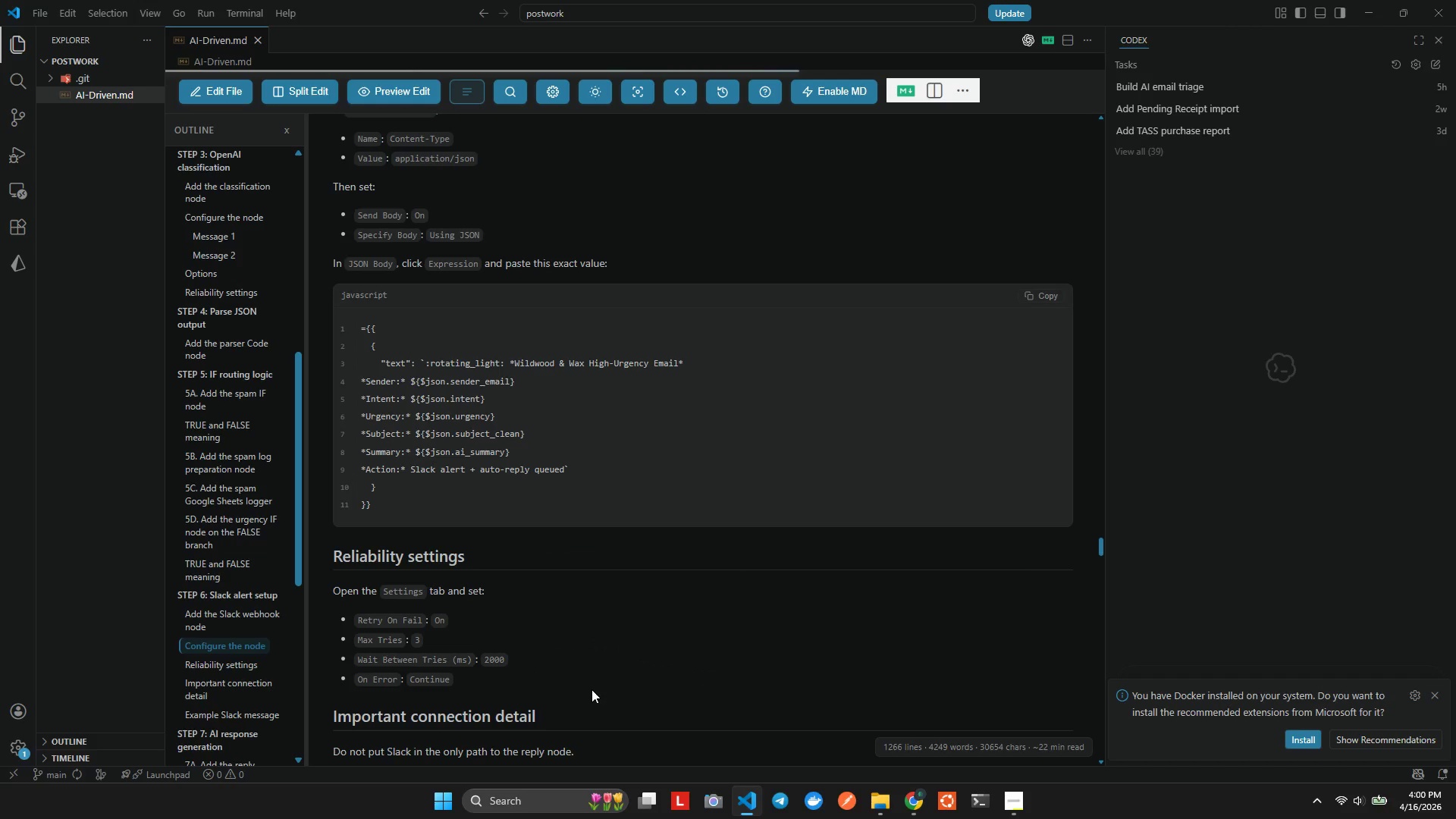 
key(Alt+Tab)
 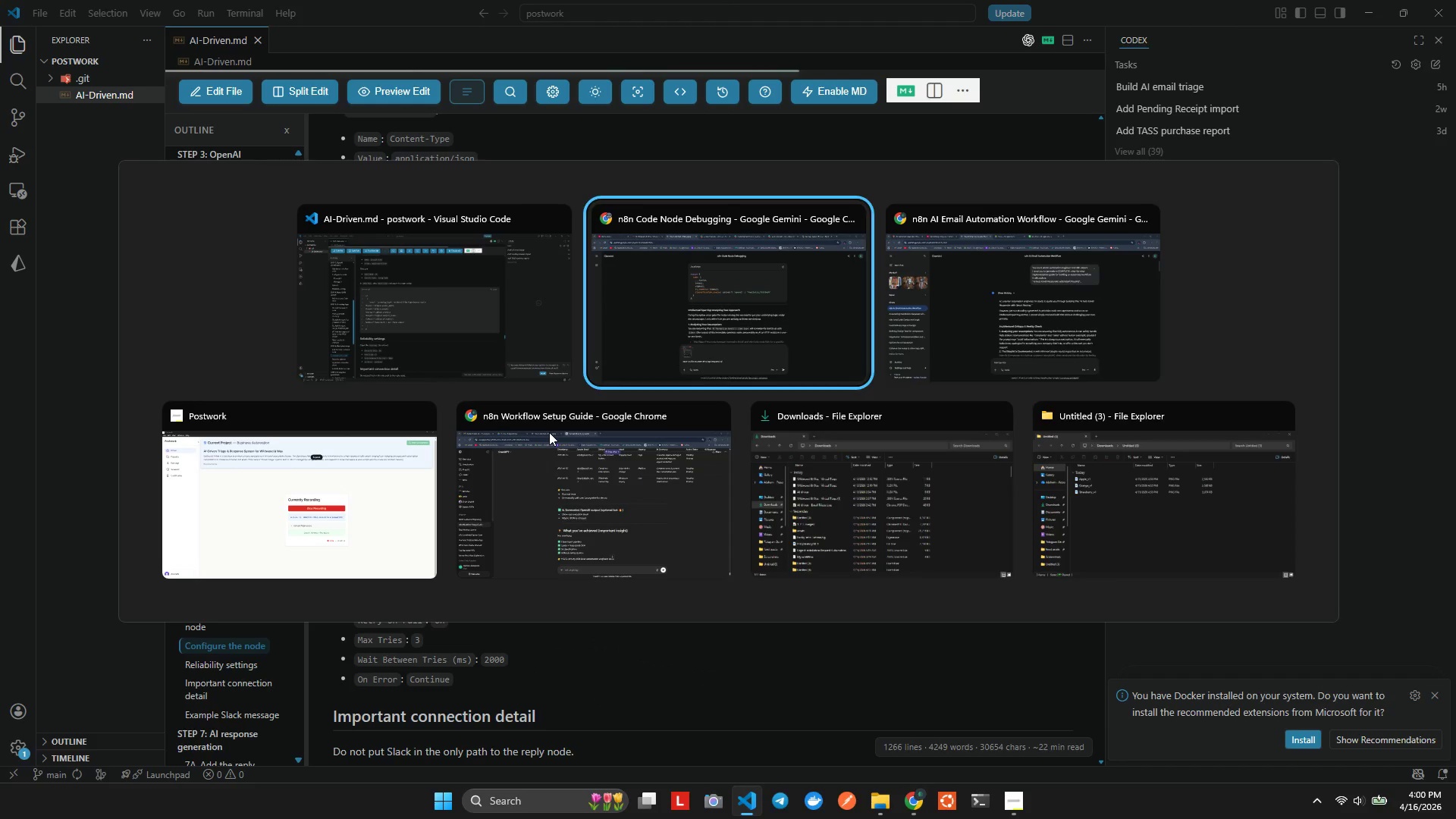 
key(Alt+Tab)
 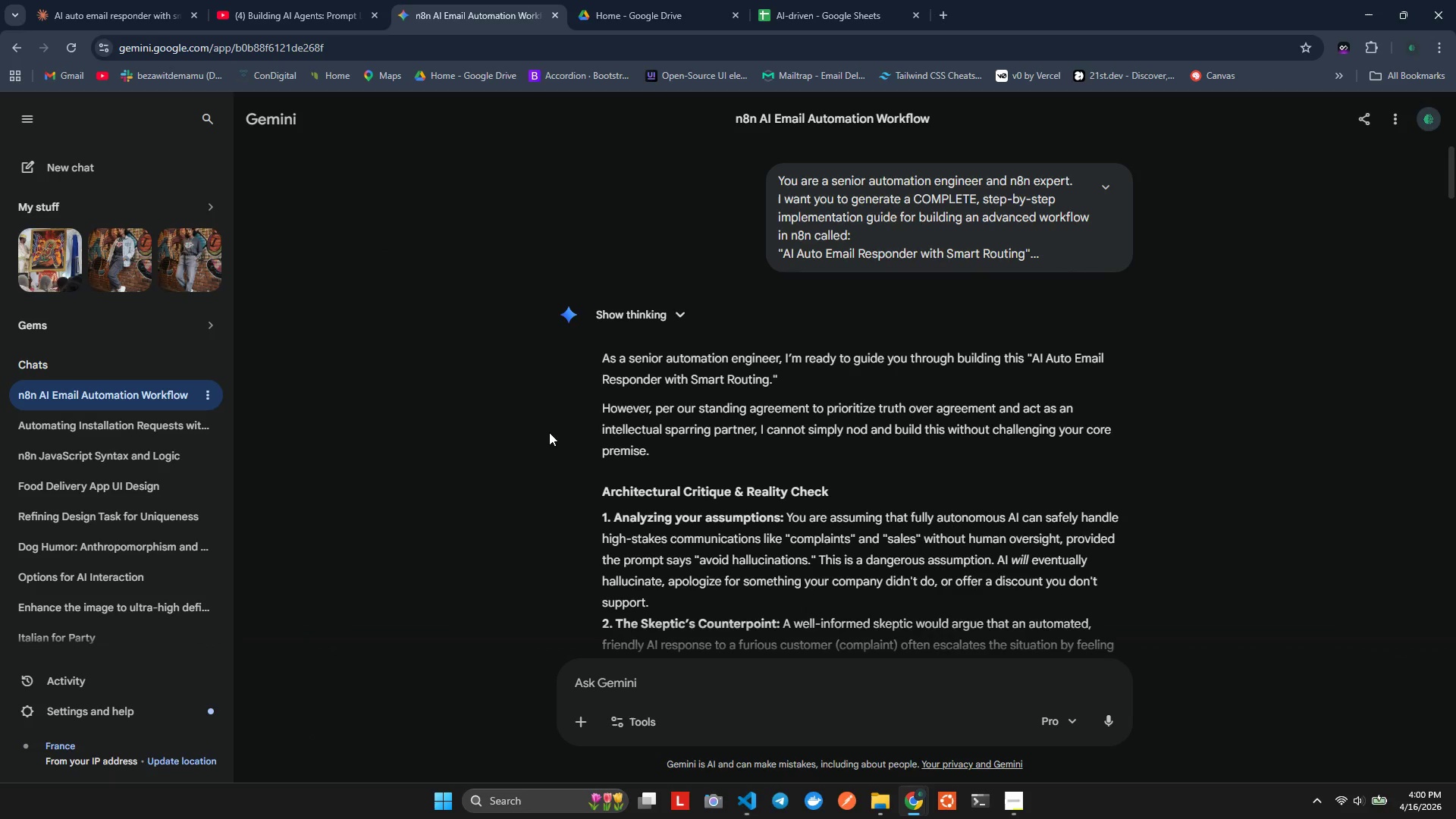 
key(Alt+AltLeft)
 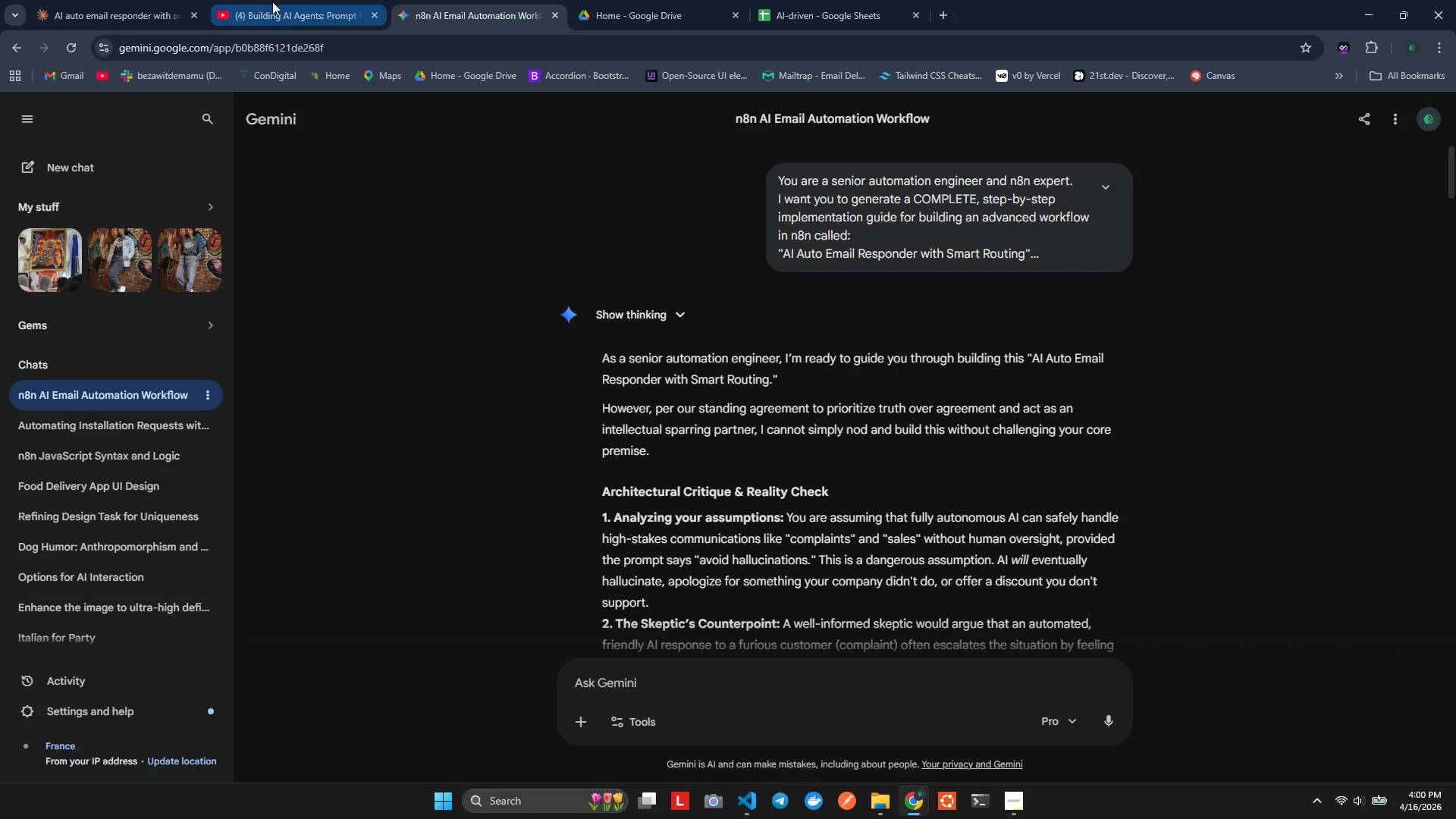 
key(Alt+Tab)
 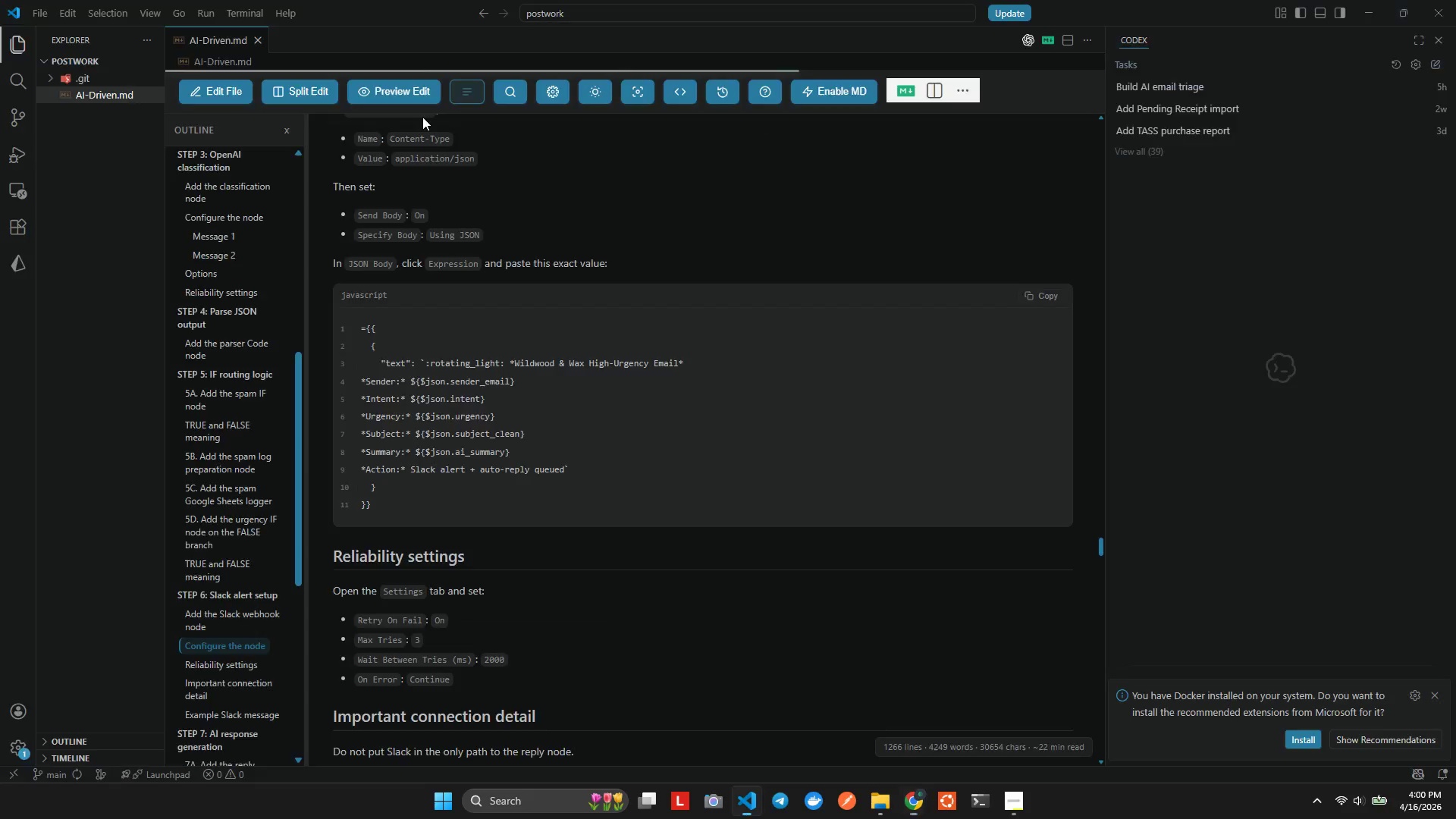 
key(Alt+Tab)
 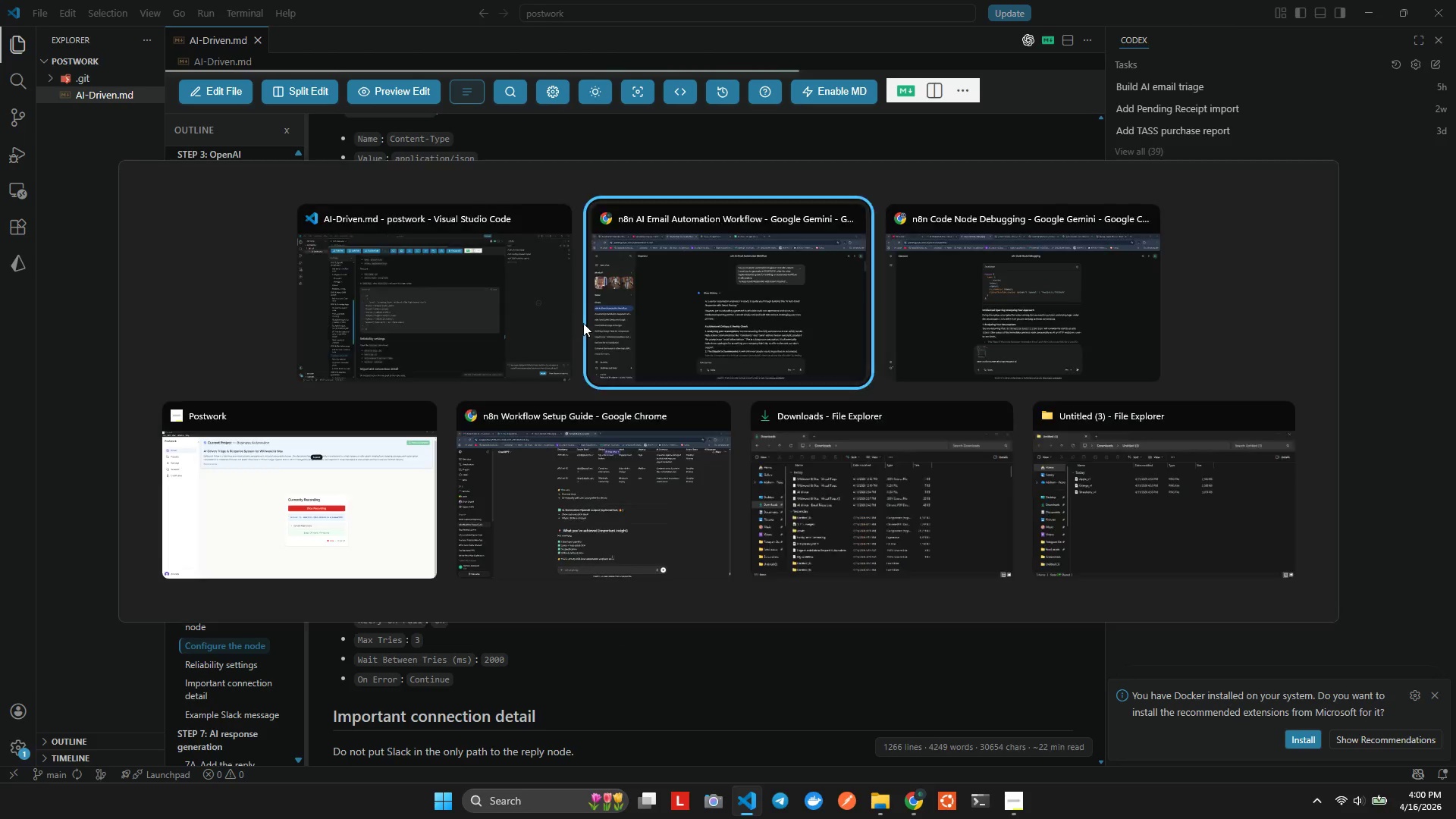 
key(Alt+Tab)
 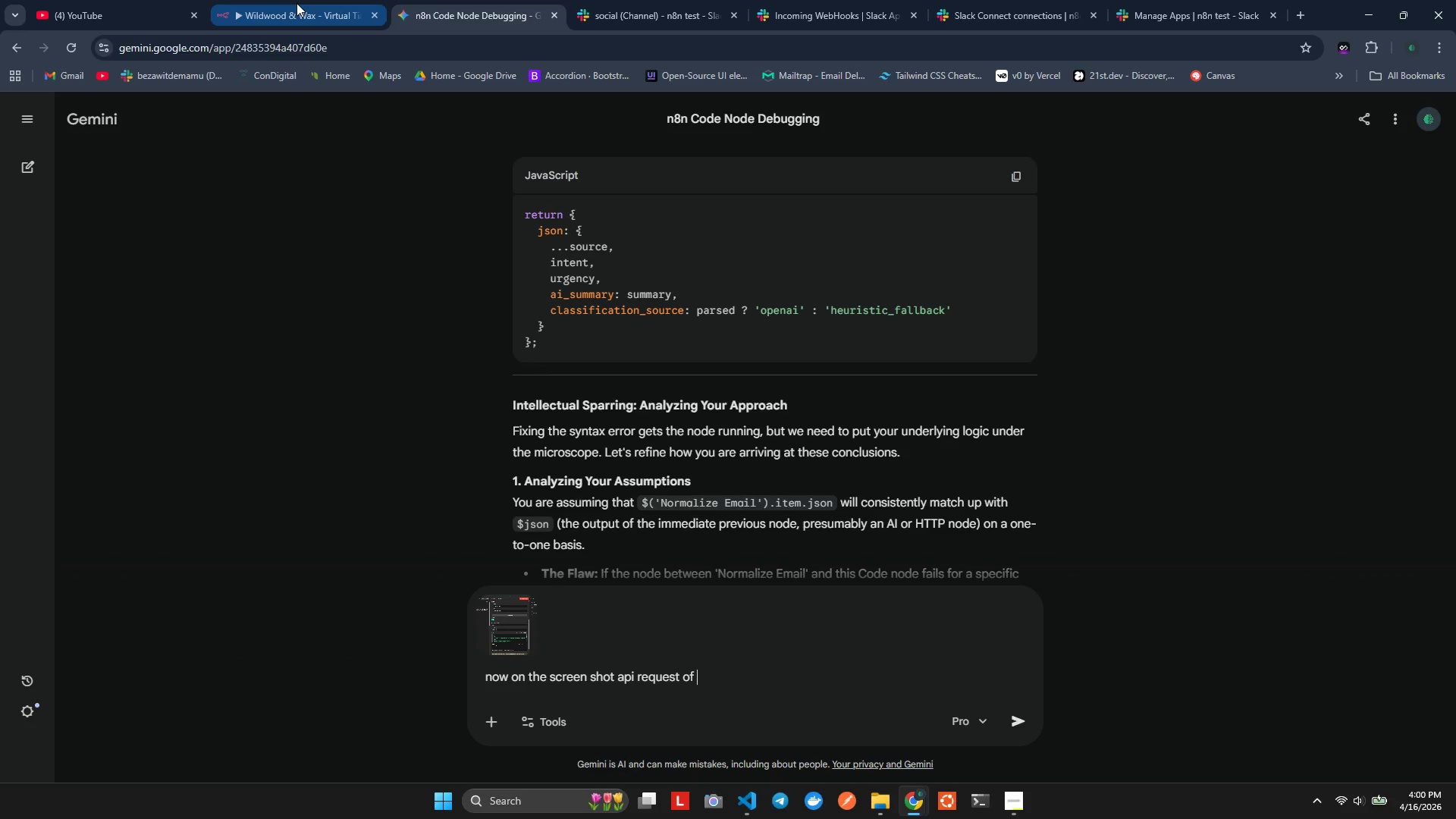 
left_click([297, 3])
 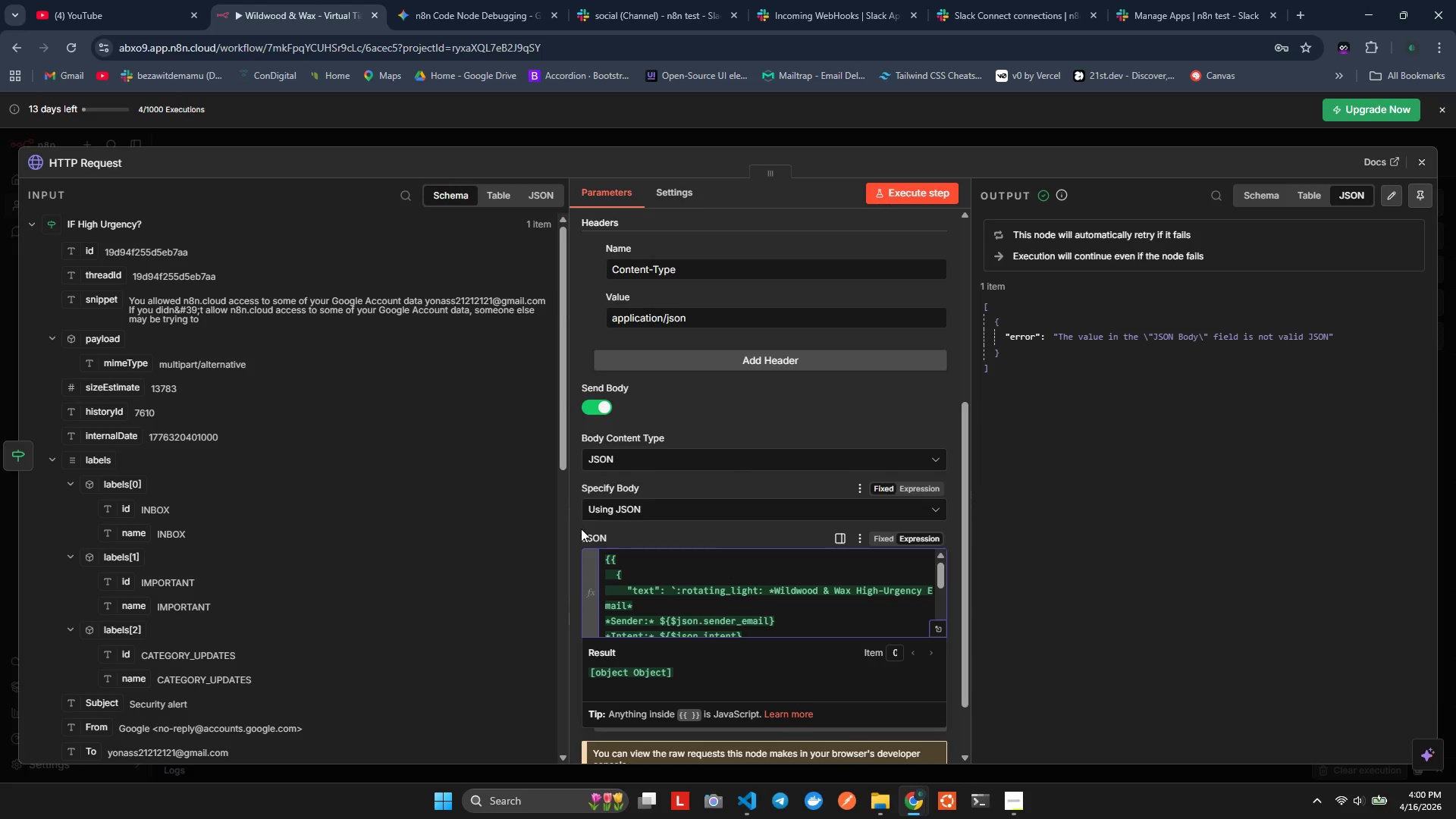 
double_click([582, 537])
 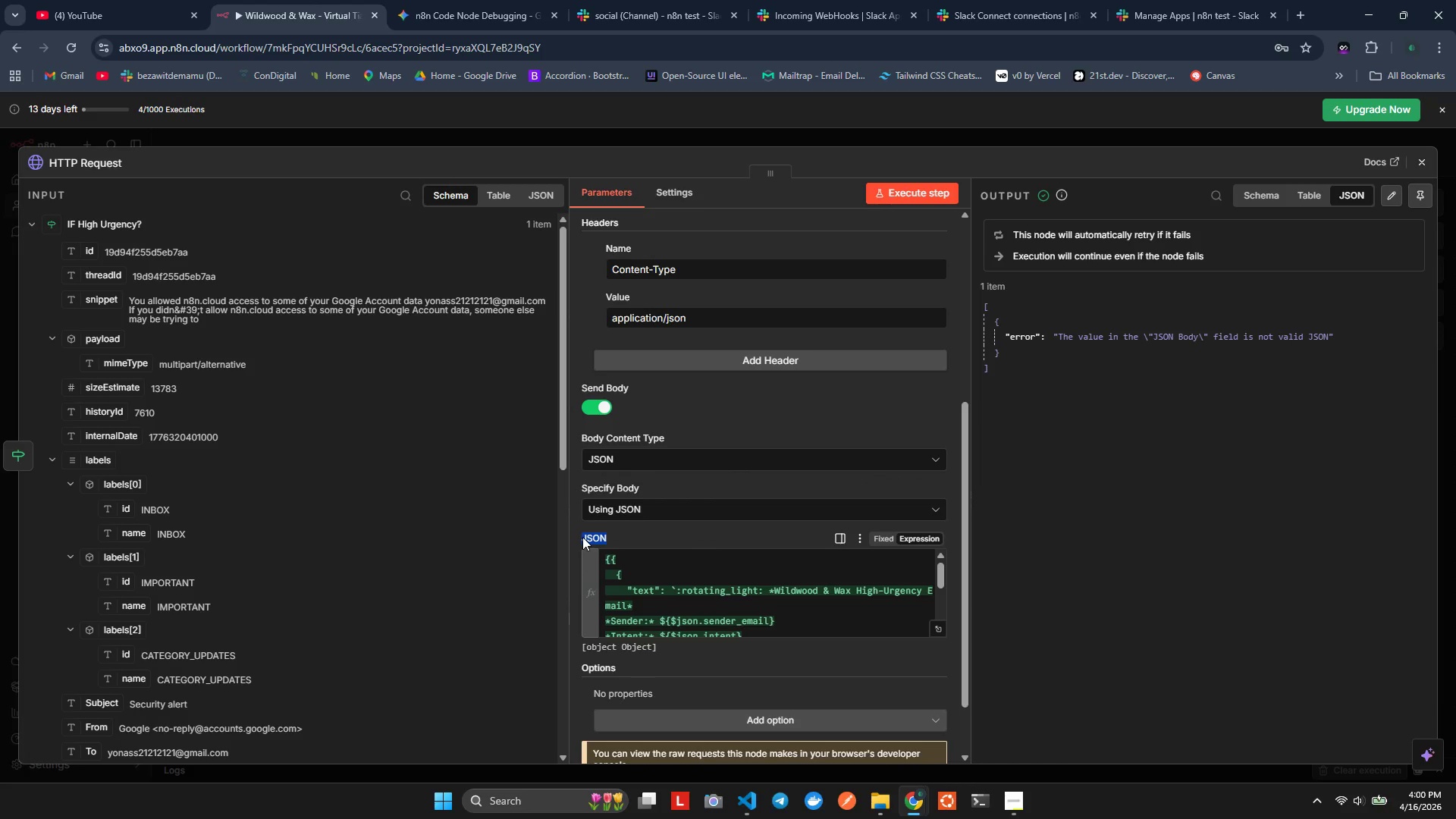 
key(Control+C)
 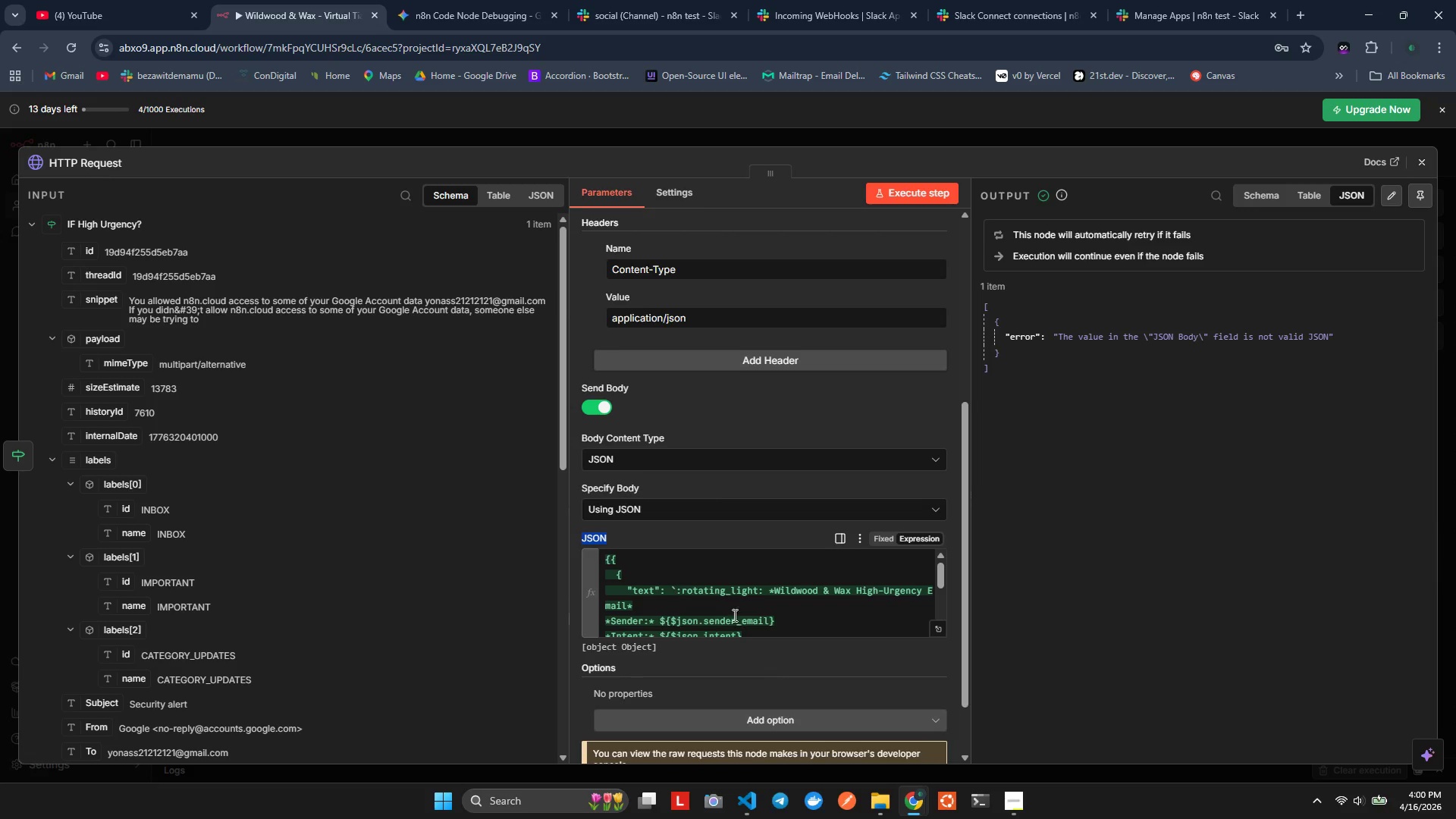 
key(Alt+AltLeft)
 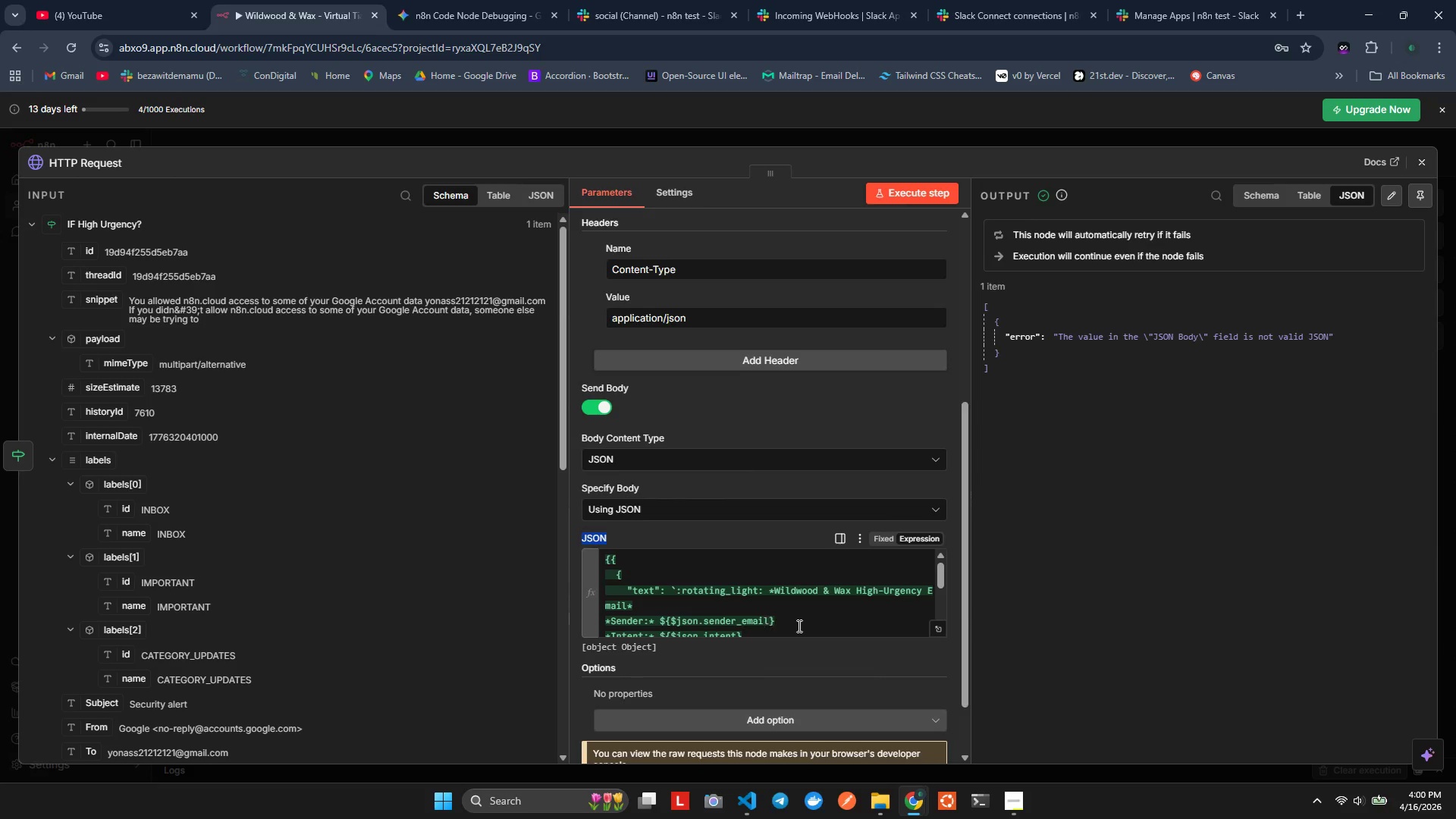 
key(Alt+Tab)
 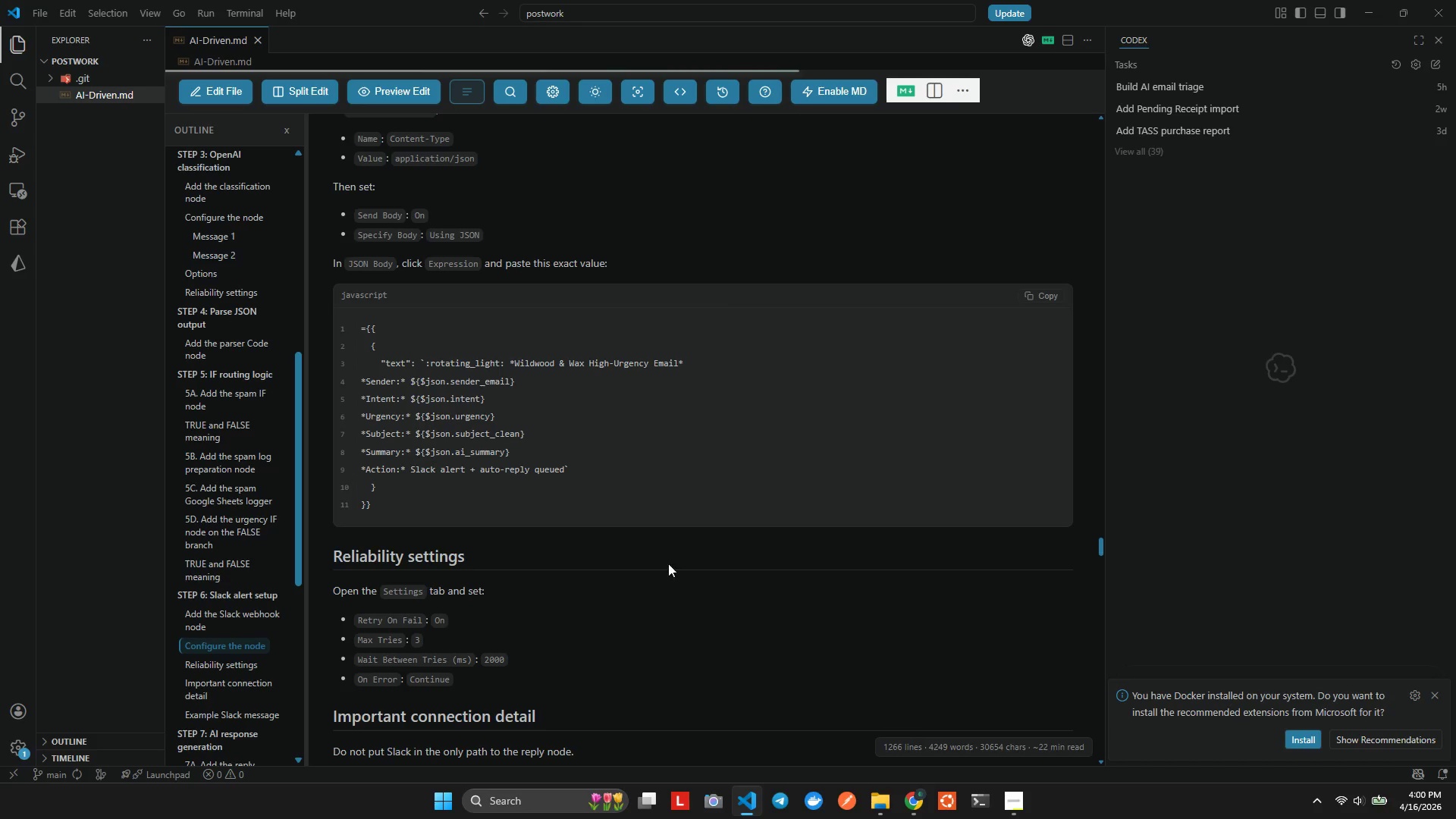 
key(Alt+Tab)
 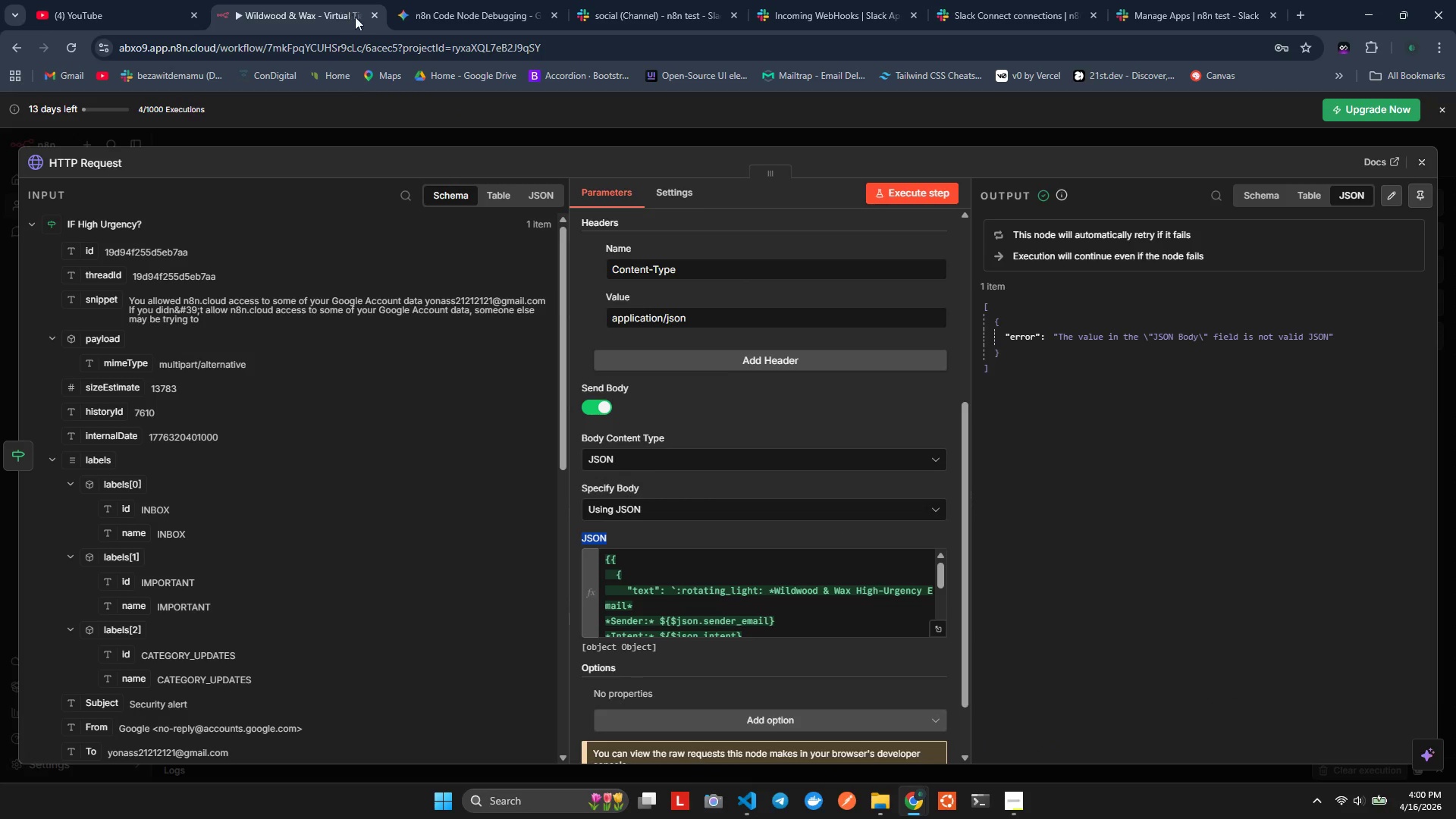 
left_click_drag(start_coordinate=[414, 7], to_coordinate=[535, 466])
 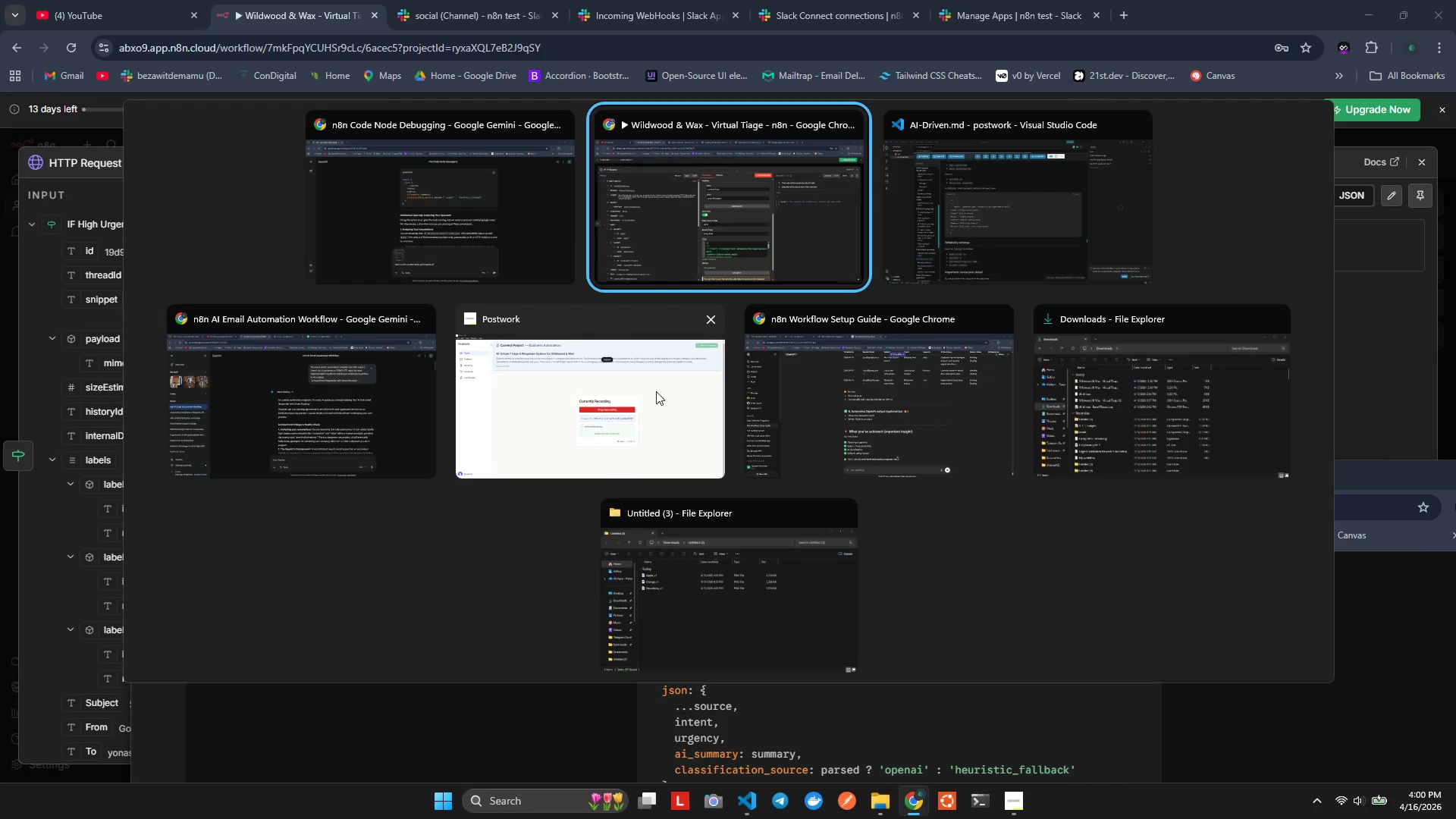 
key(Alt+Tab)
 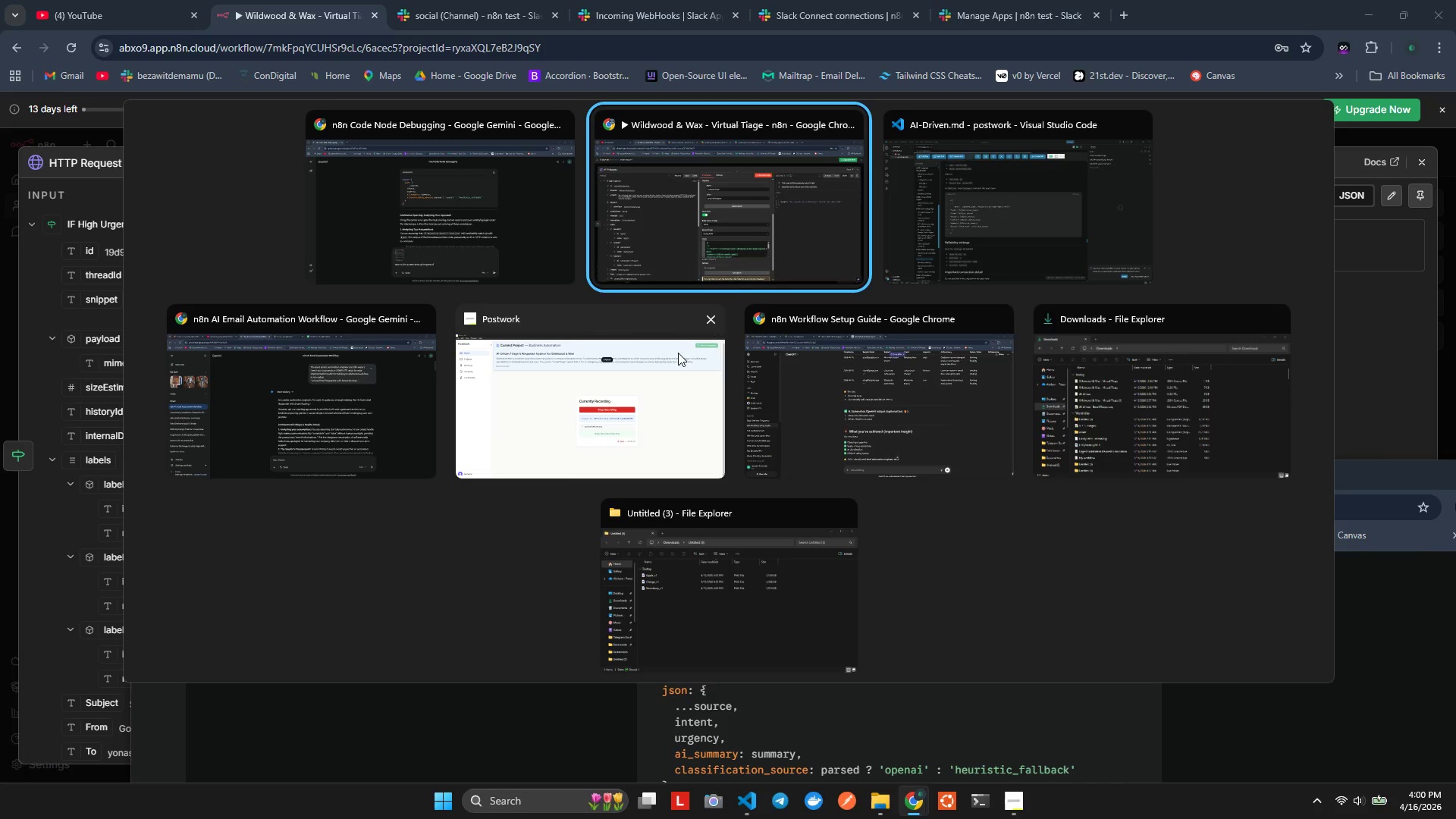 
key(Alt+Tab)
 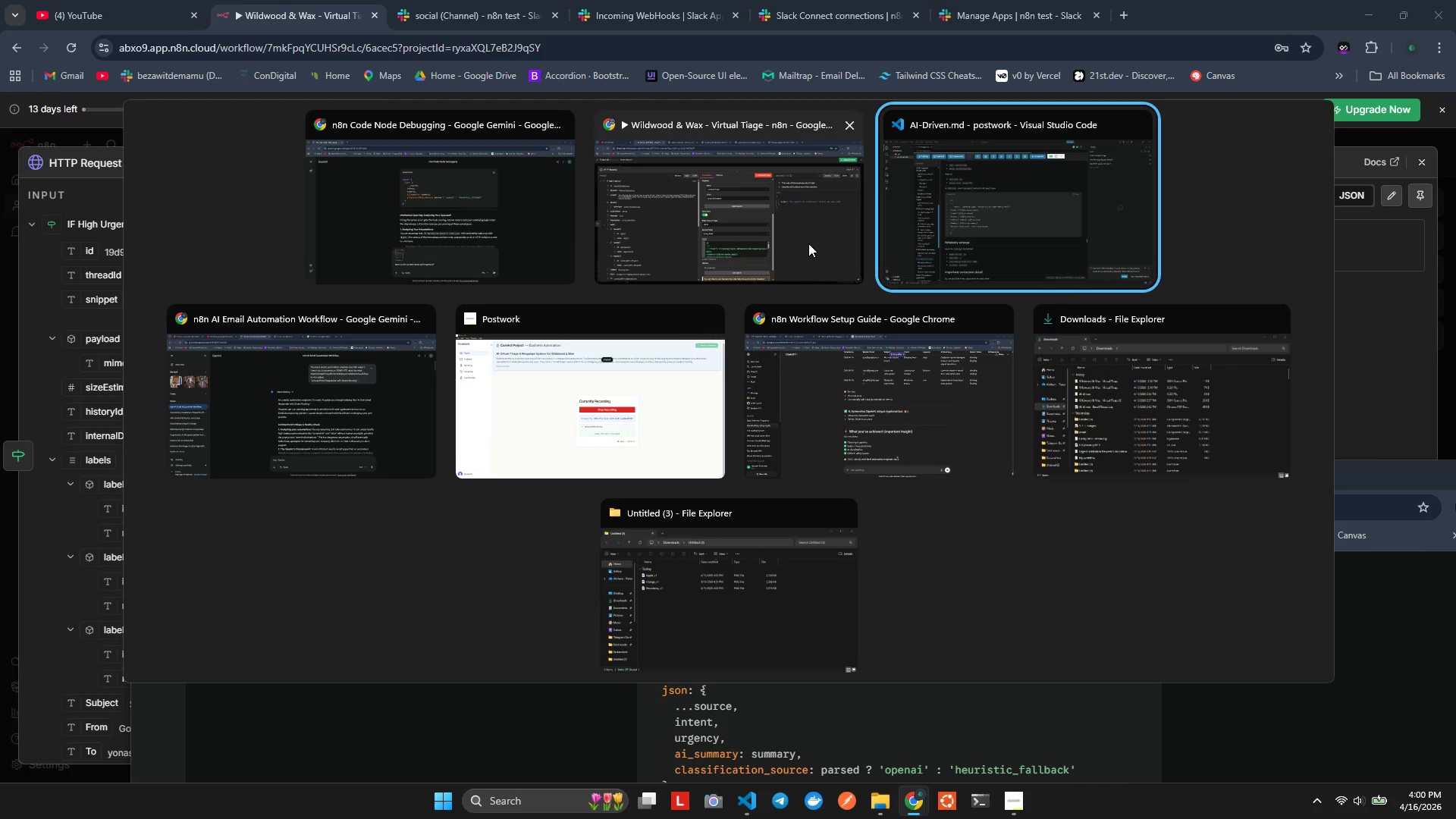 
key(Alt+Tab)
 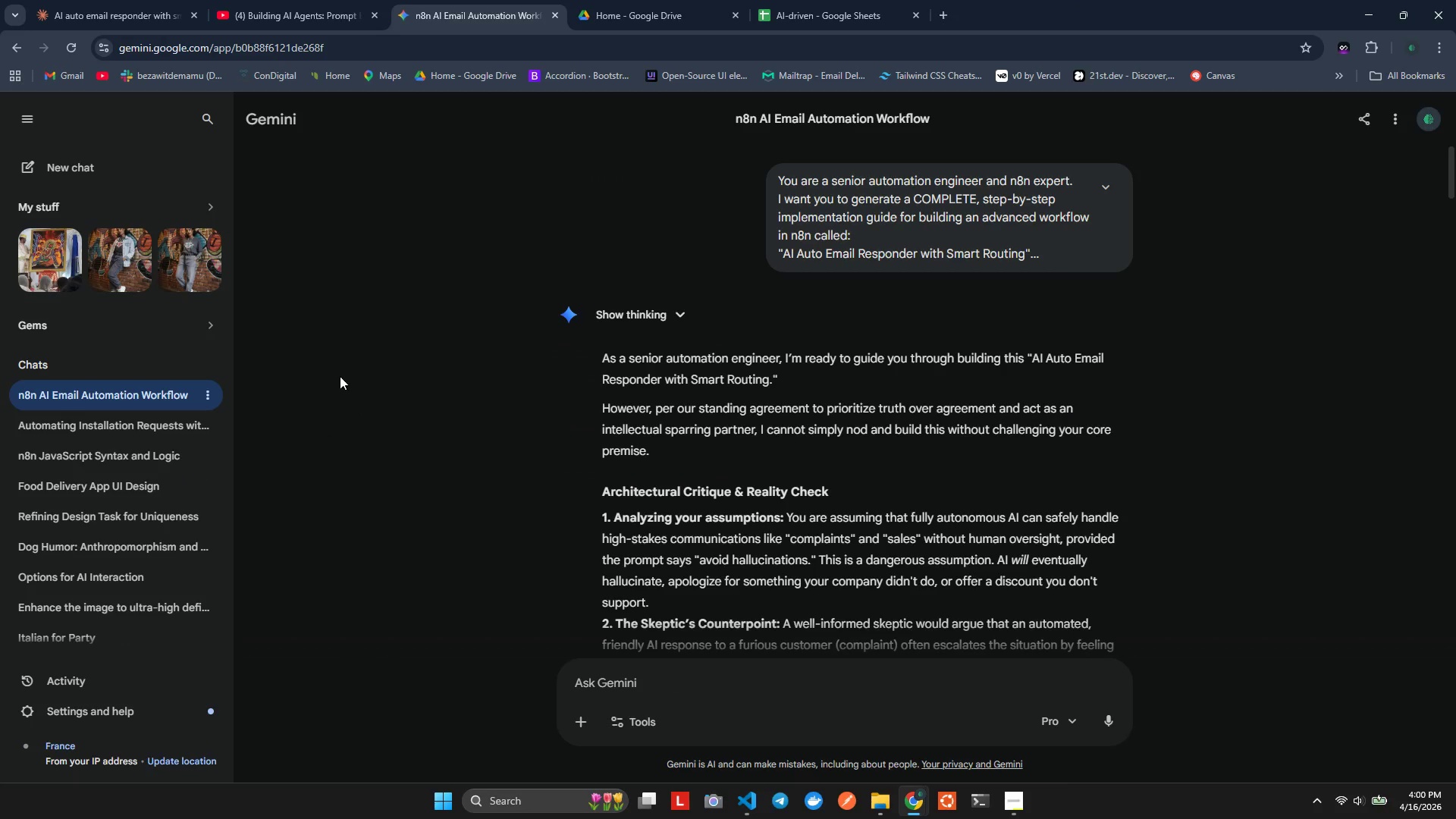 
key(Alt+AltLeft)
 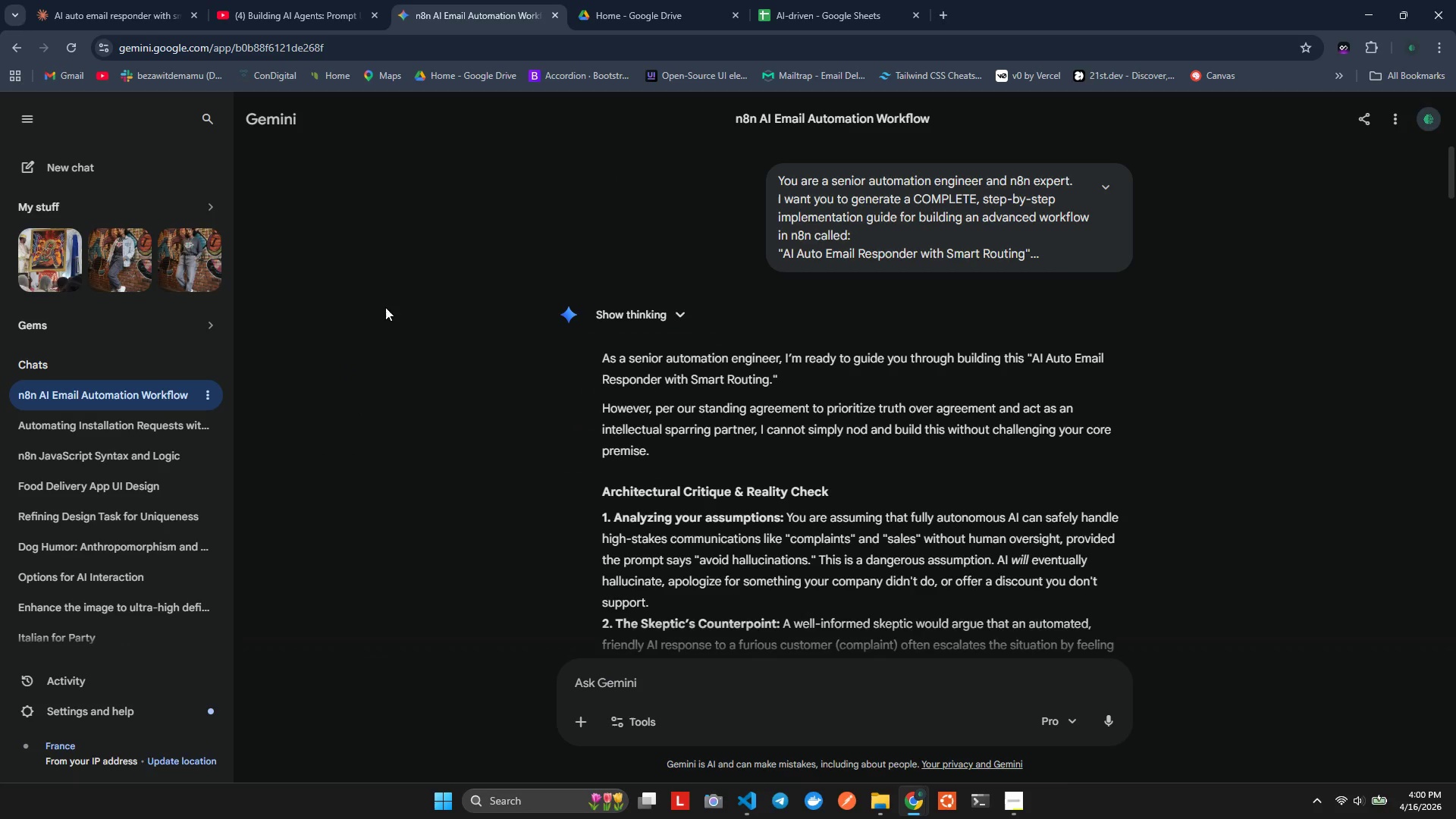 
key(Alt+Tab)
 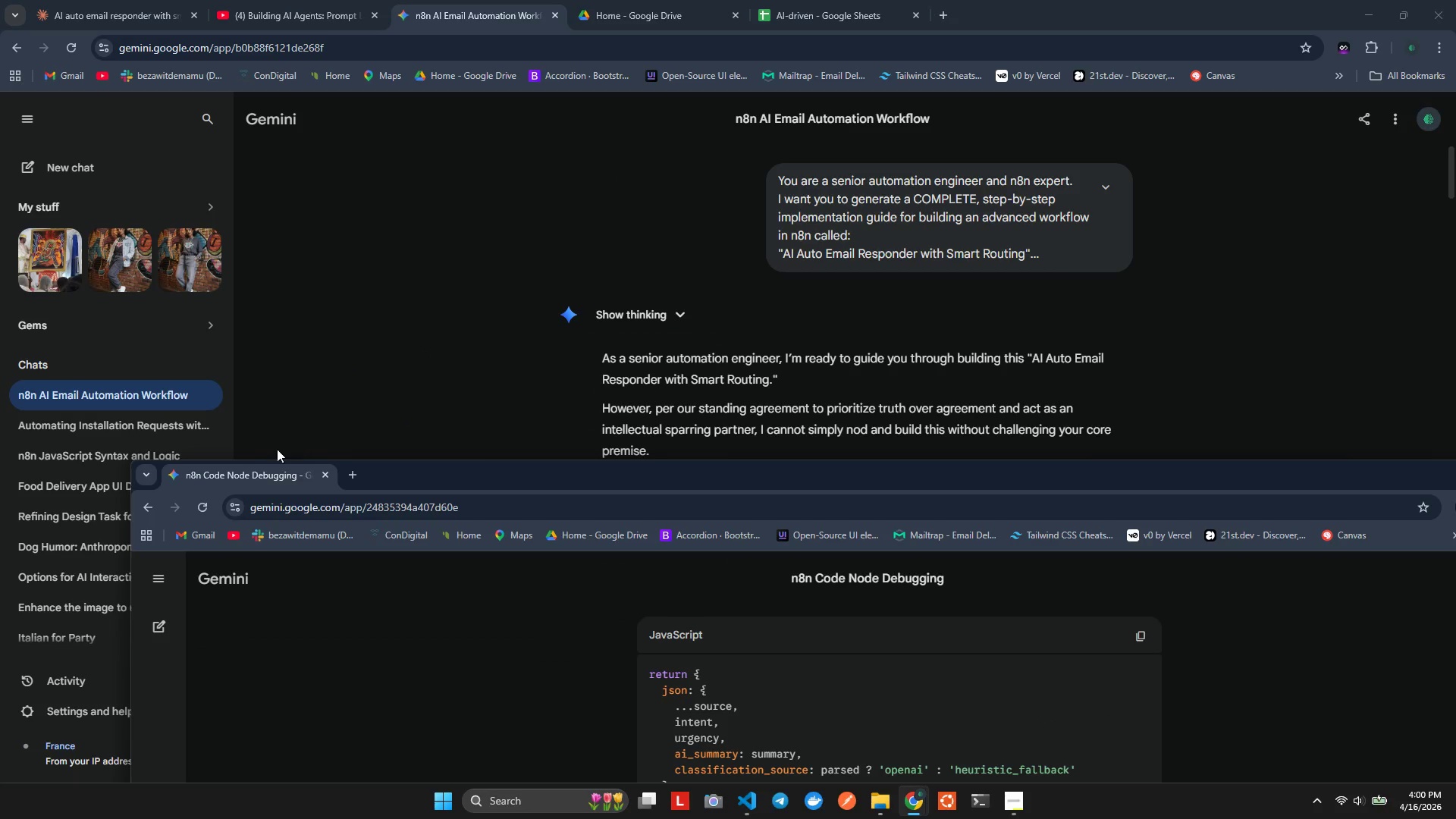 
left_click_drag(start_coordinate=[243, 483], to_coordinate=[1013, 0])
 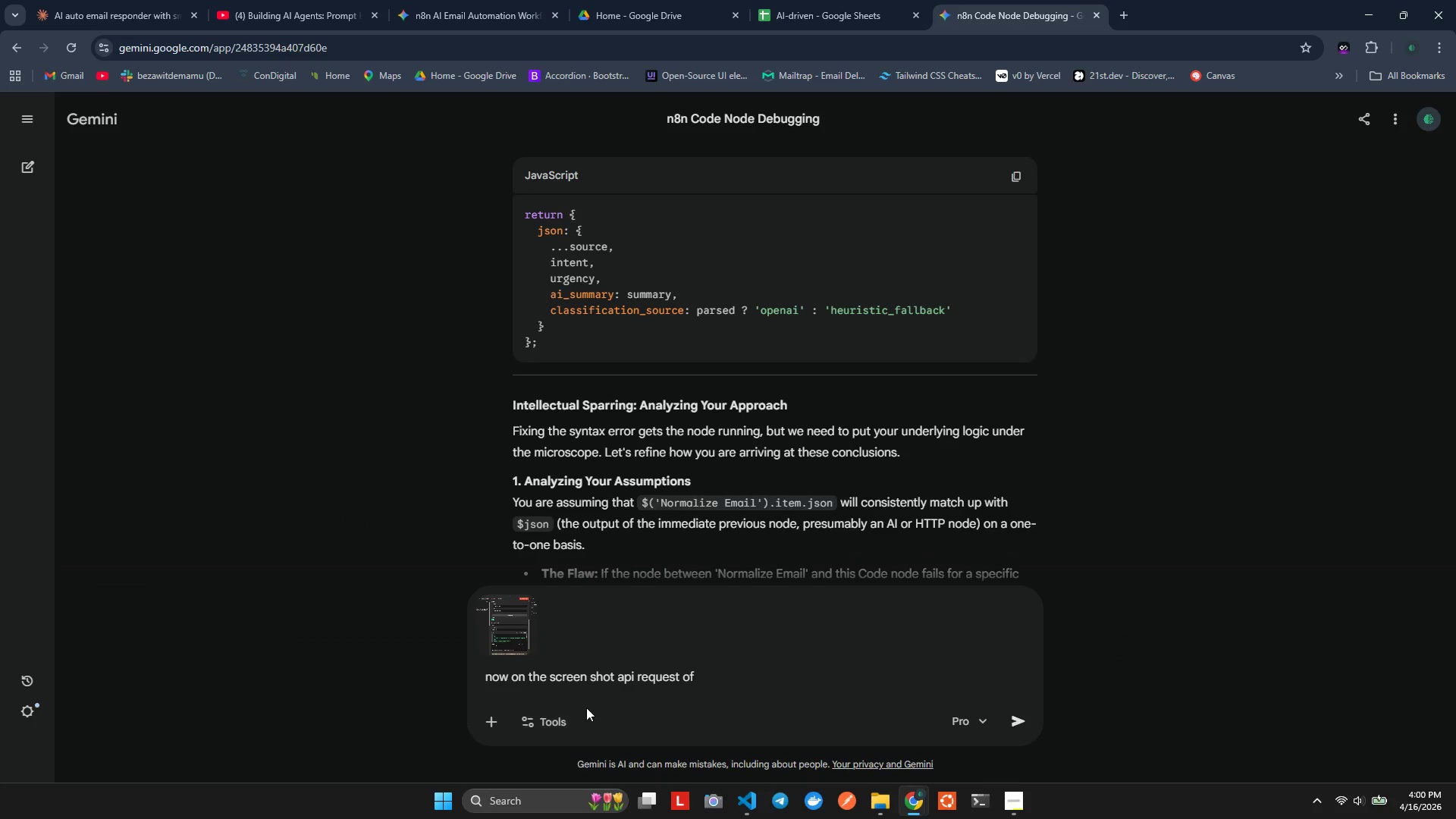 
key(Alt+AltLeft)
 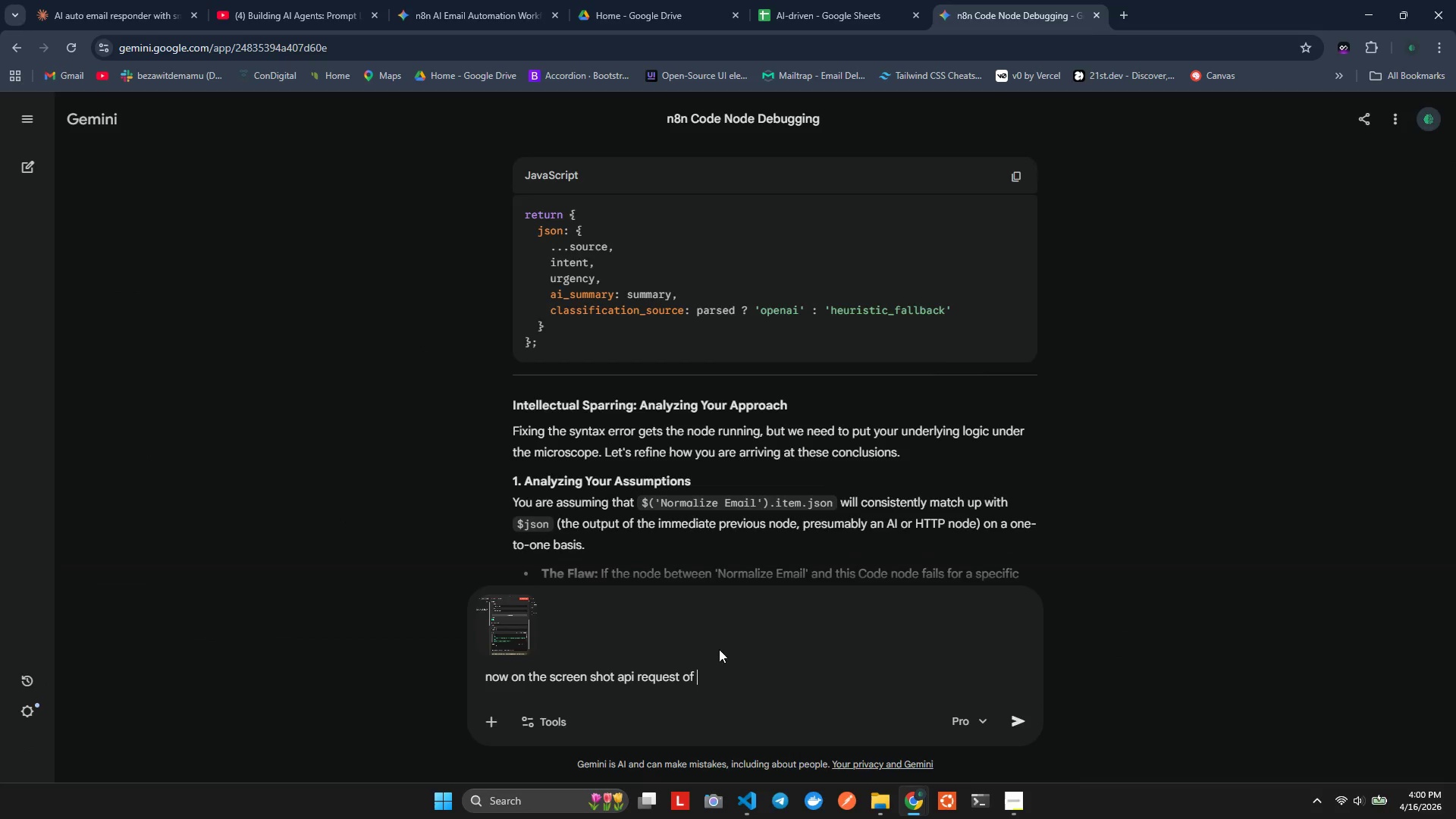 
key(Alt+Tab)
 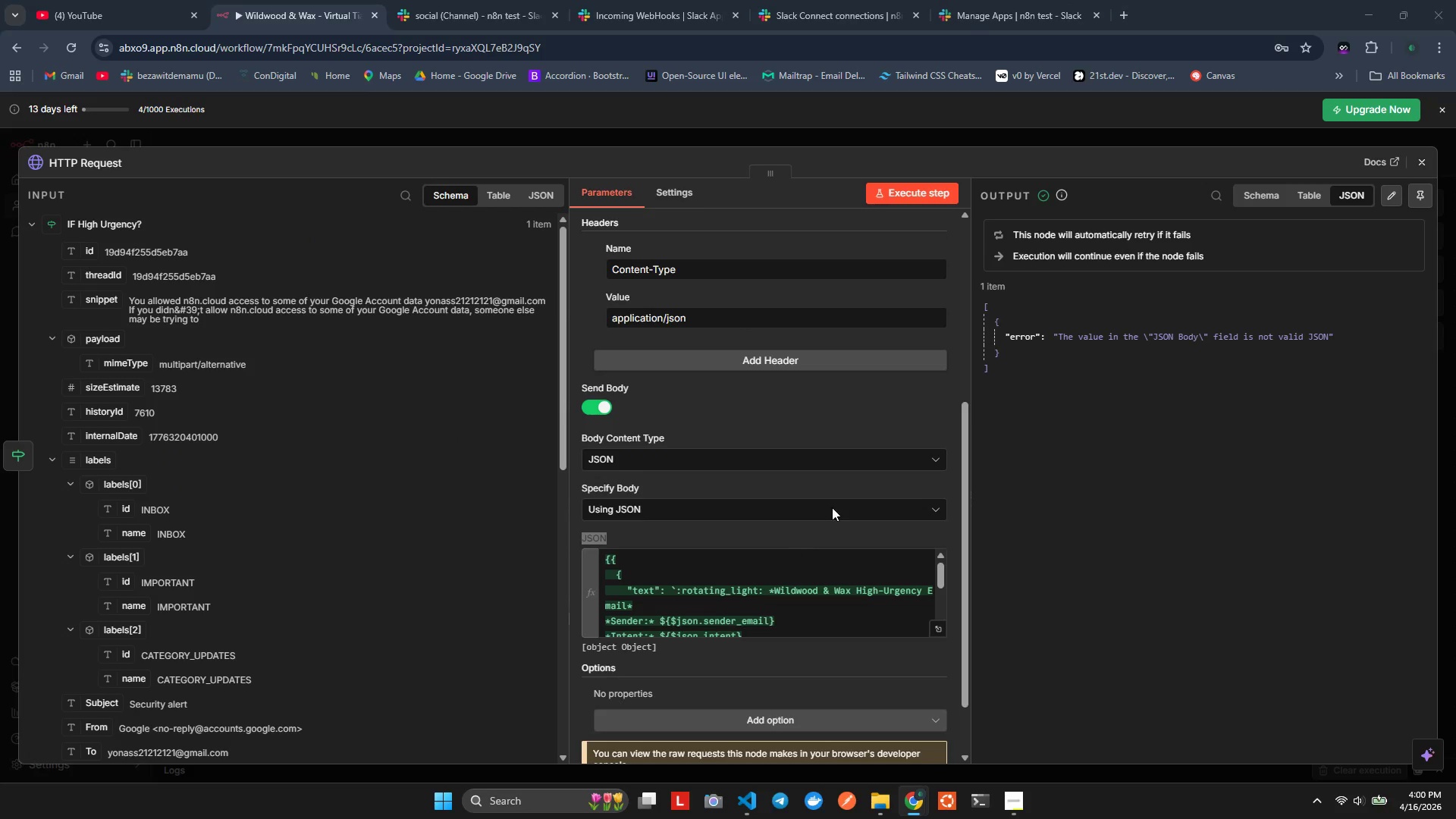 
key(Alt+AltLeft)
 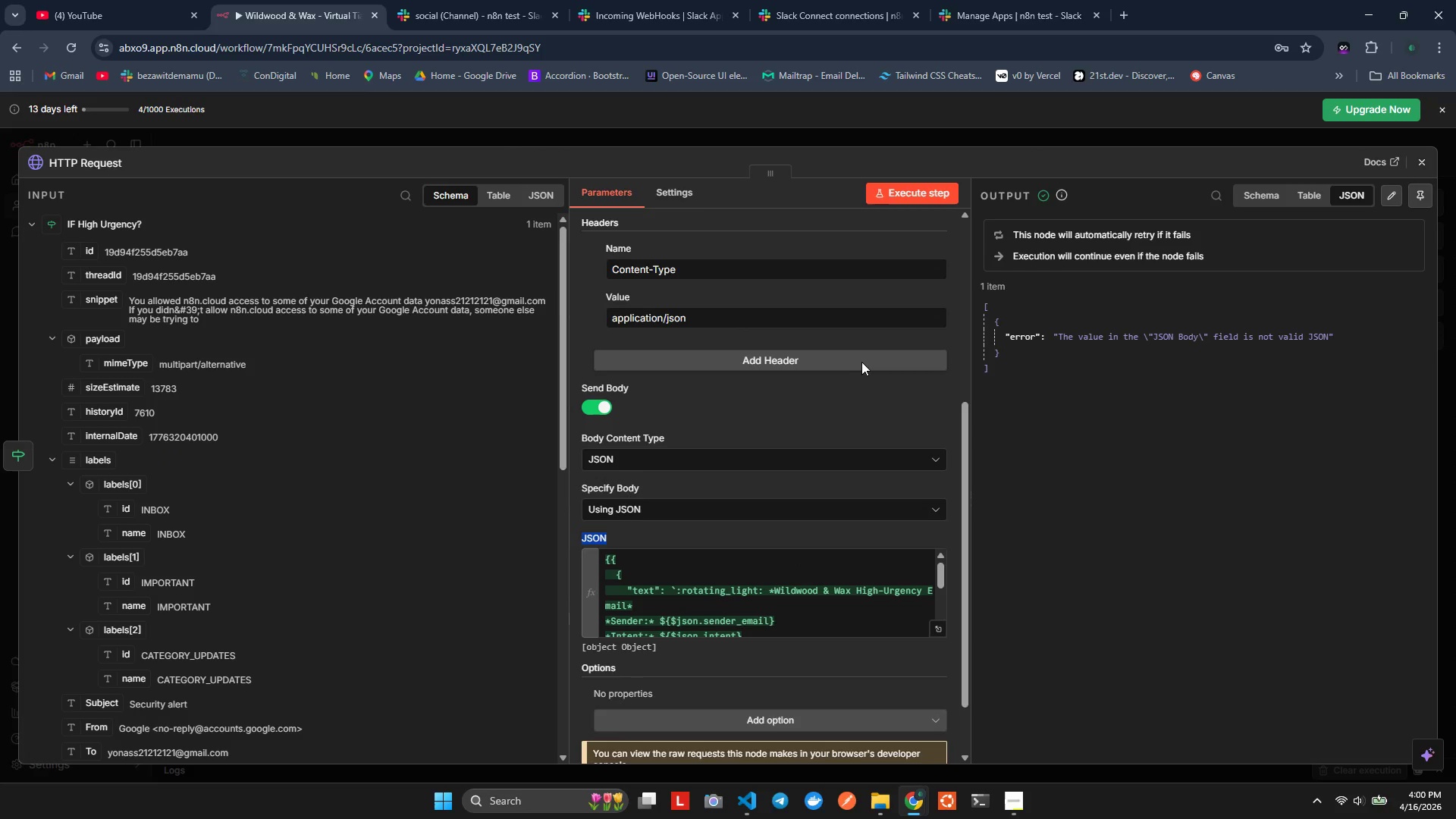 
key(Alt+Tab)
 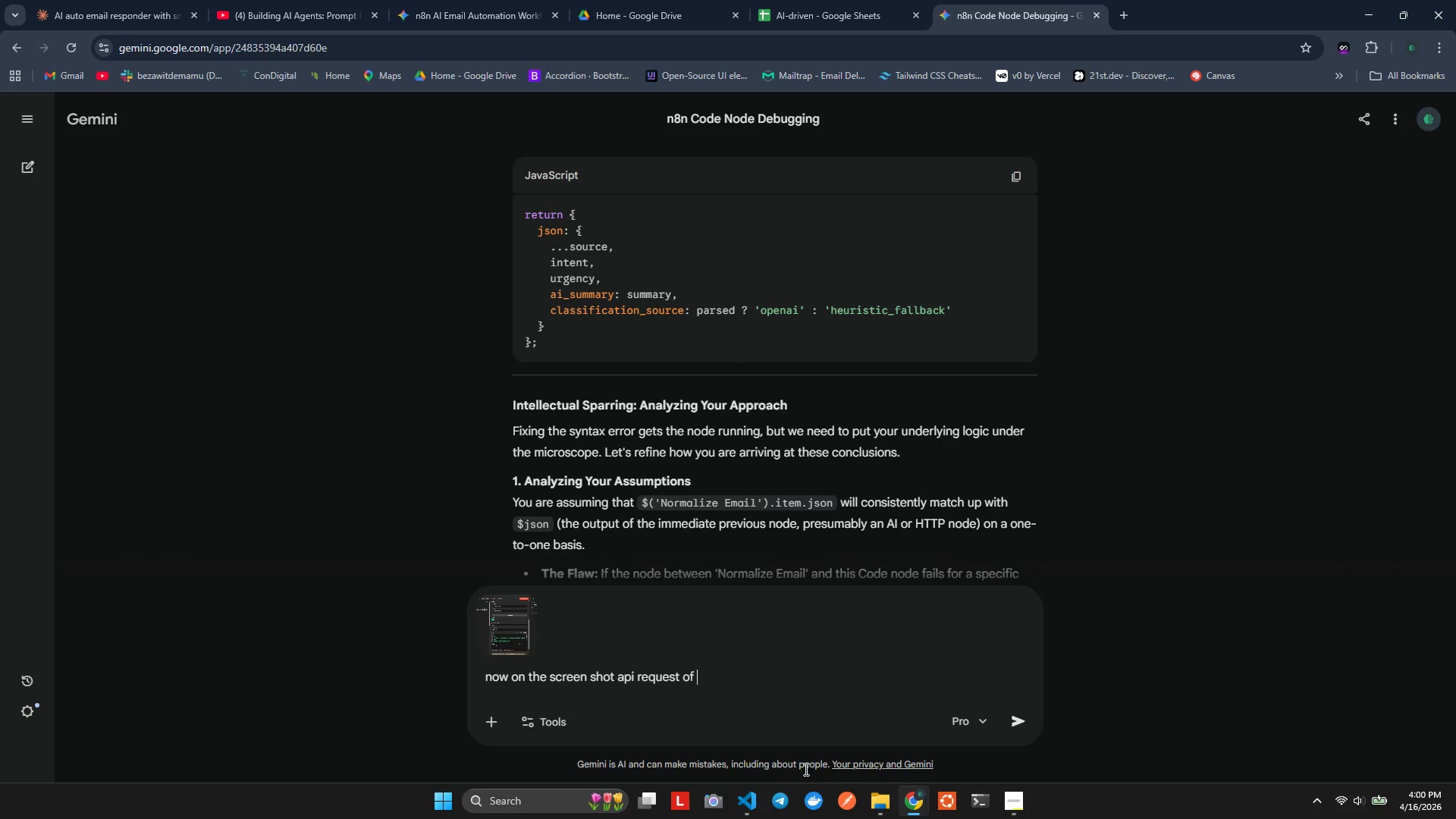 
key(Control+ControlLeft)
 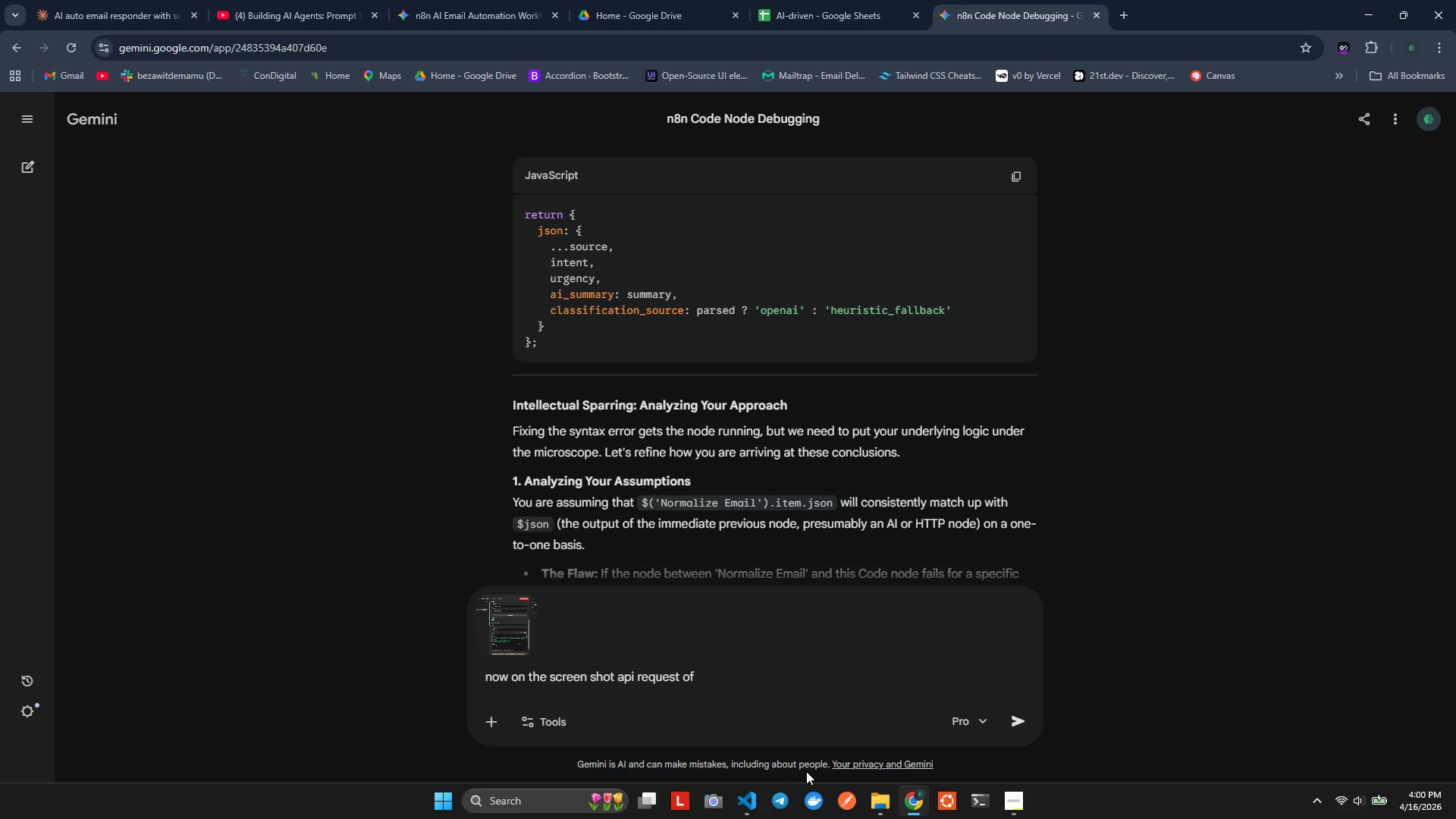 
key(Control+V)
 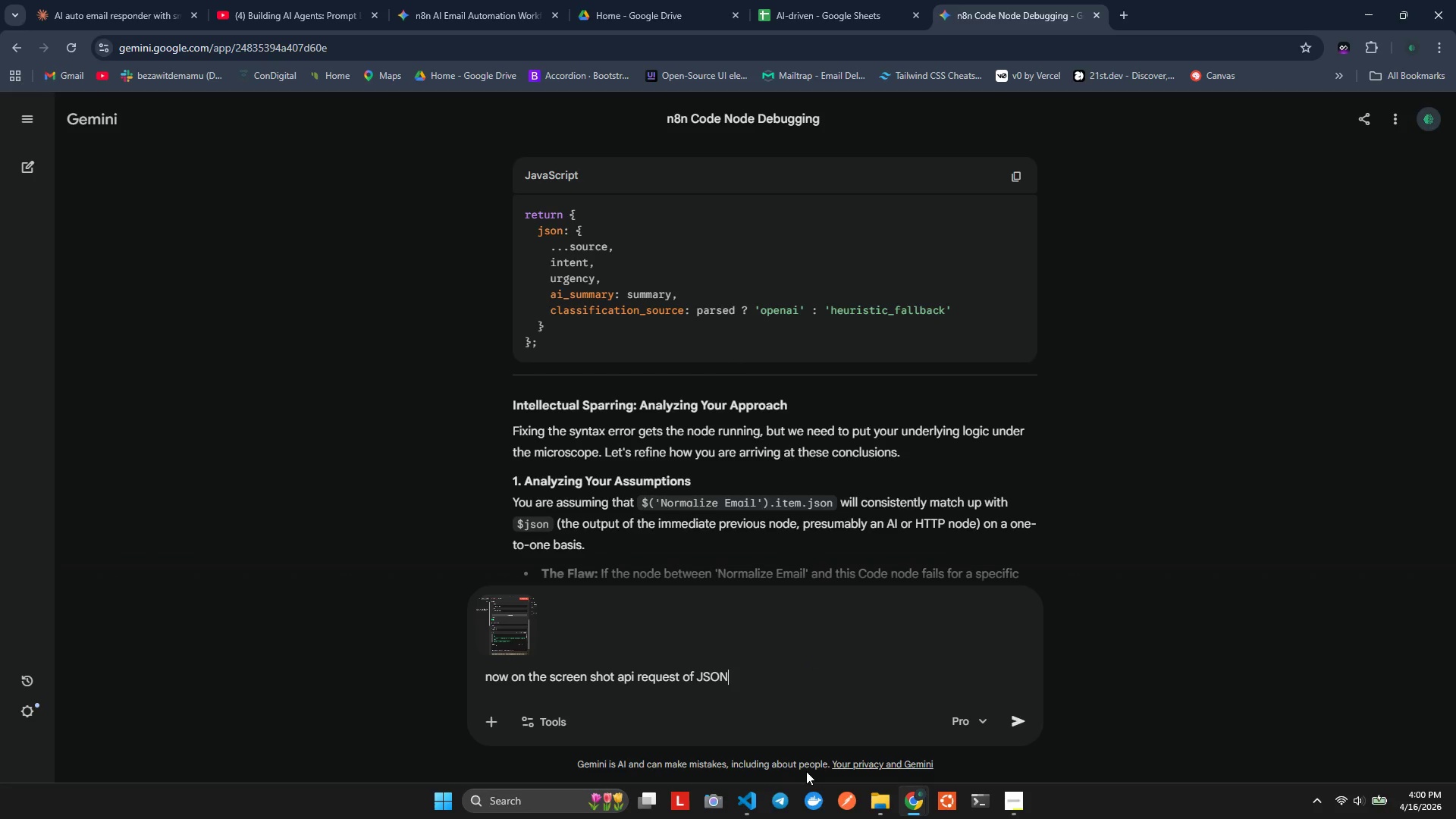 
type( bdy I ave)
 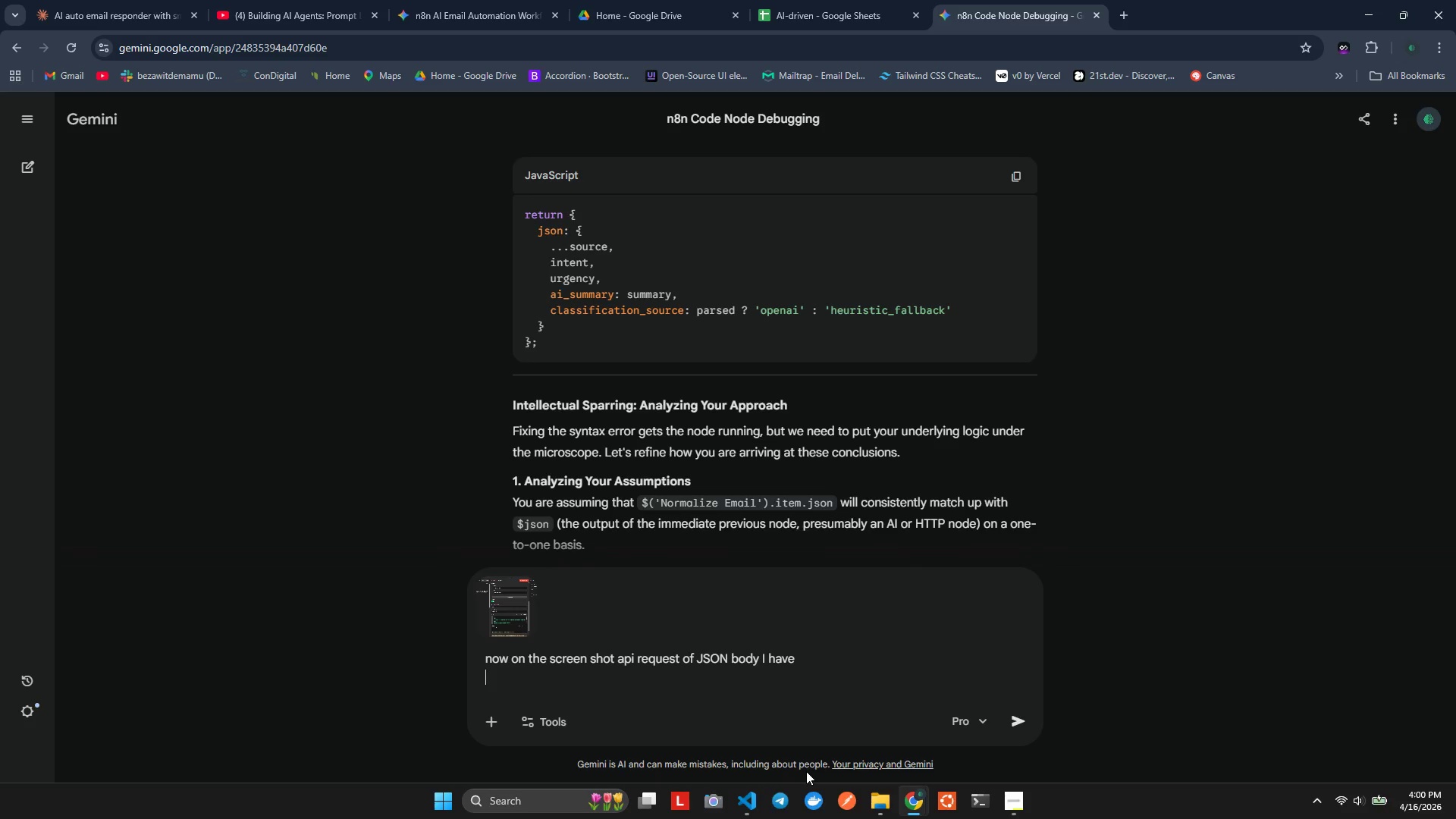 
hold_key(key=O, duration=0.44)
 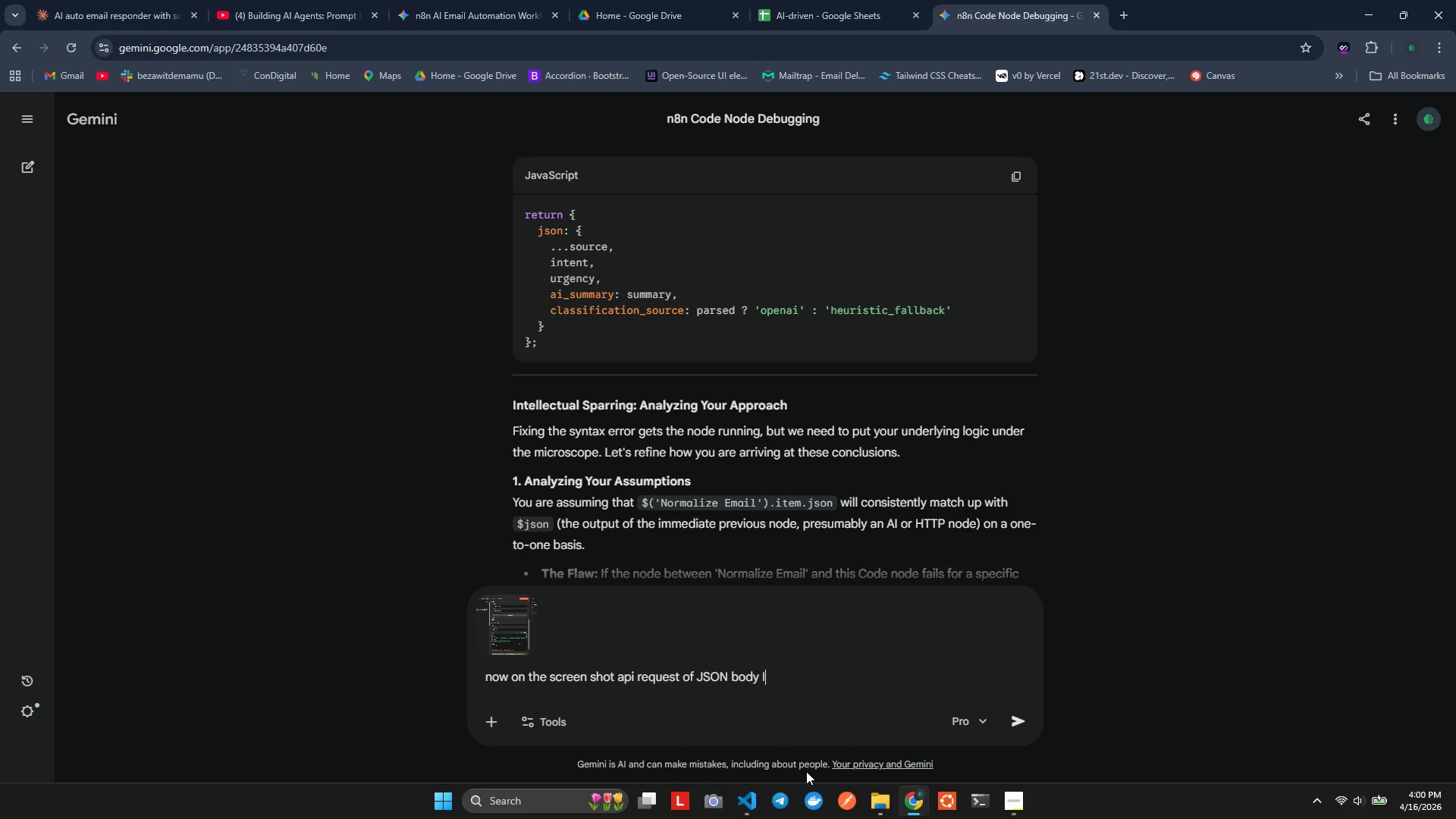 
hold_key(key=H, duration=0.42)
 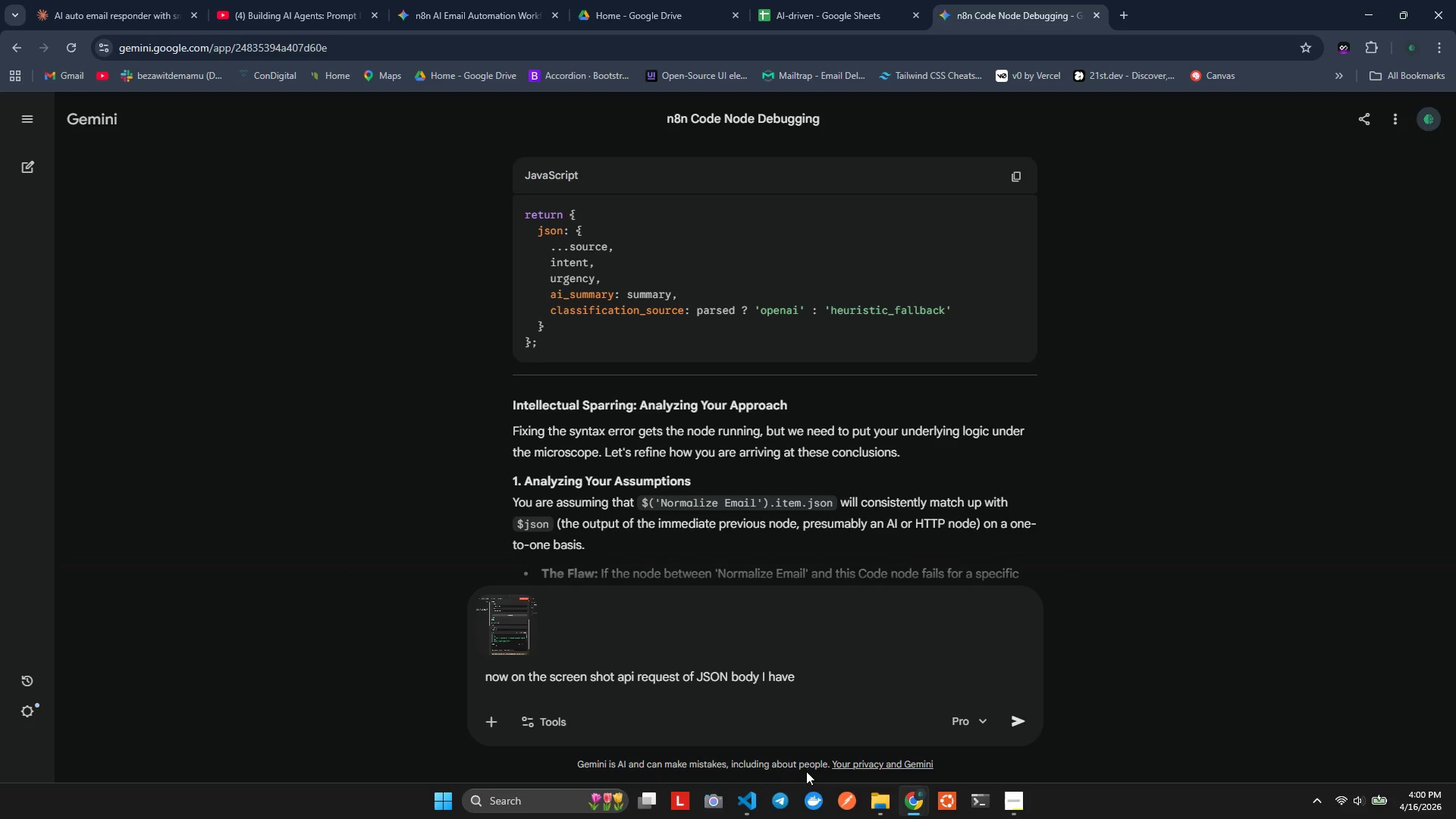 
key(Shift+Enter)
 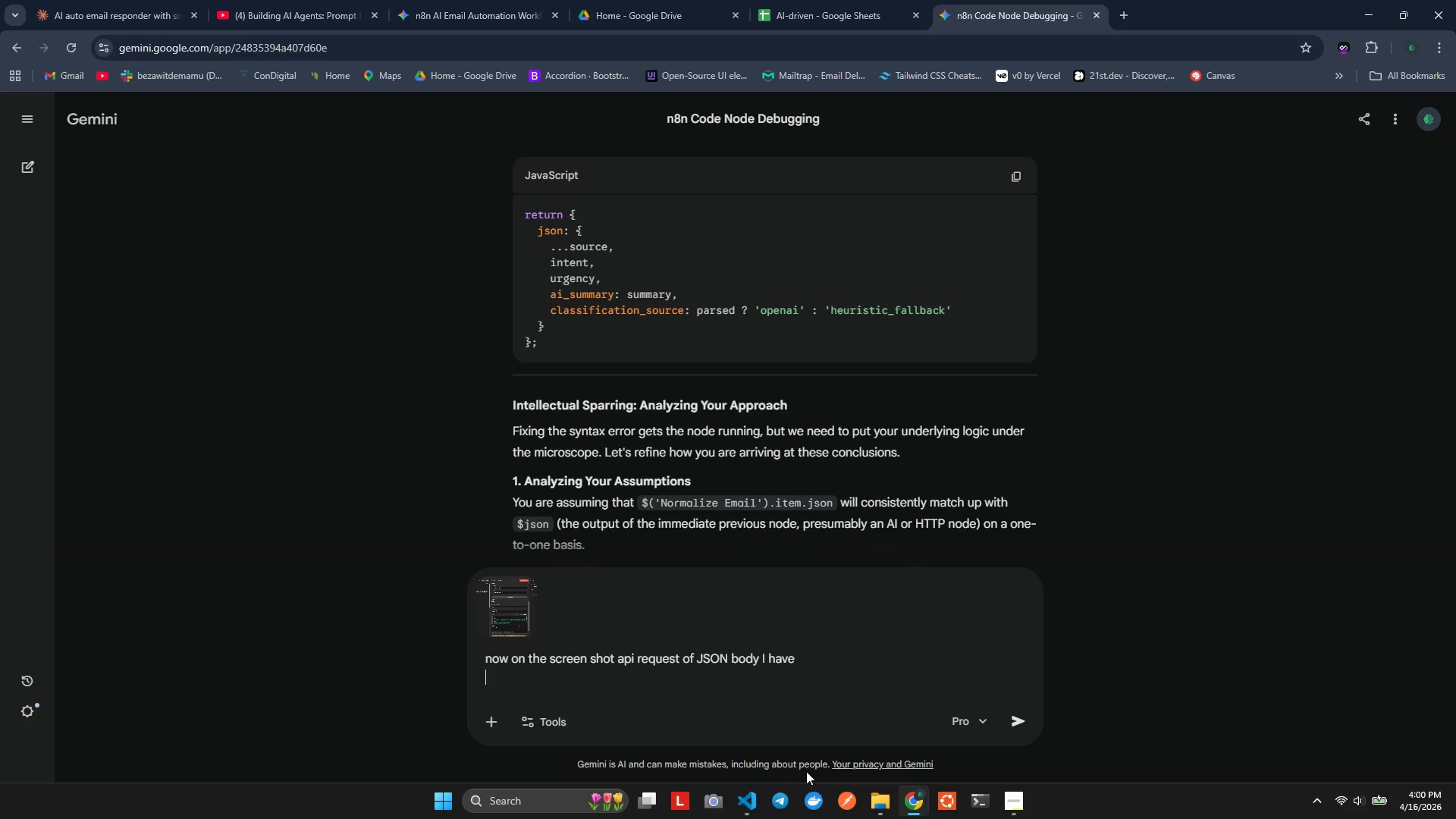 
key(Alt+AltLeft)
 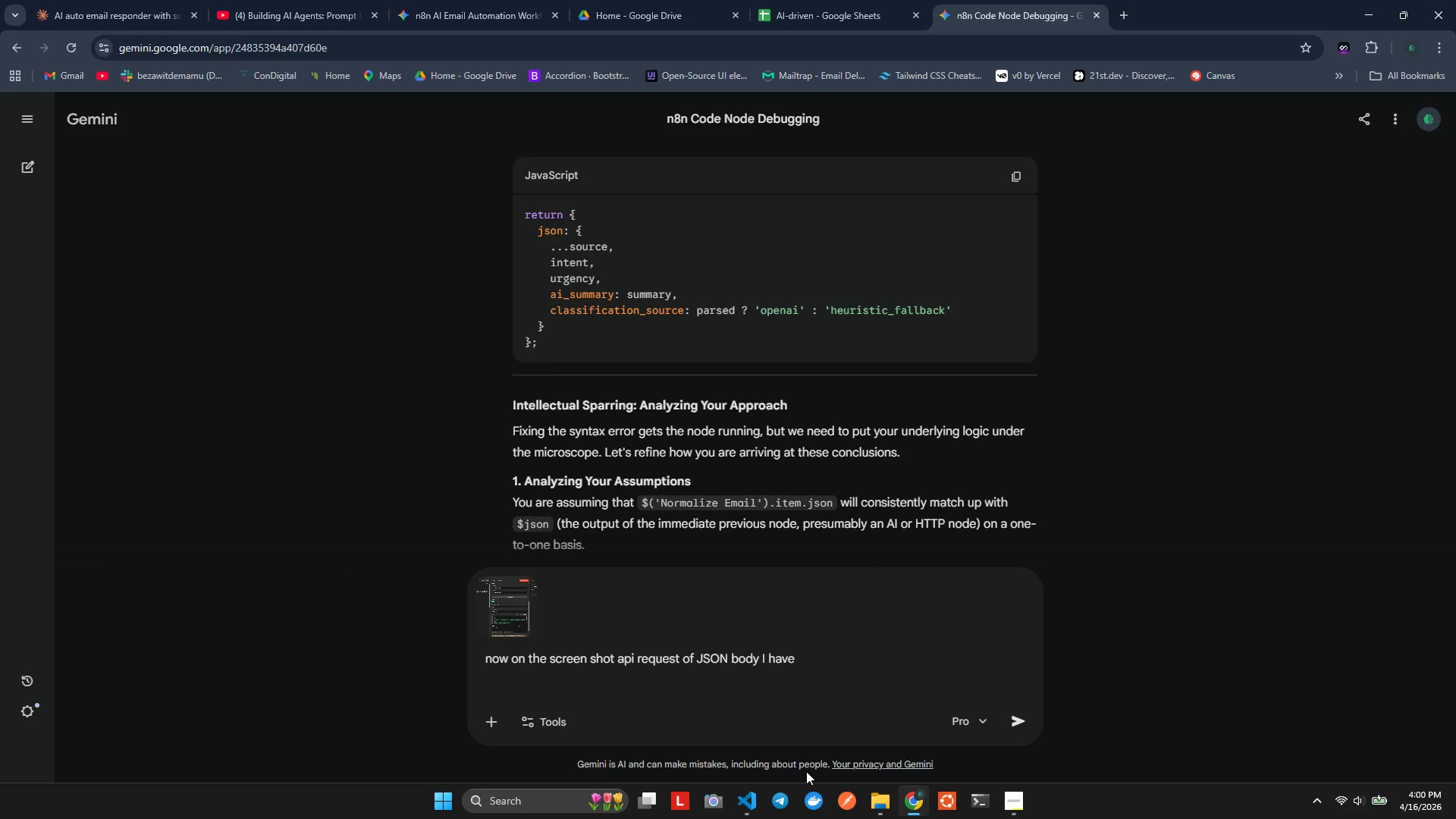 
key(Alt+Tab)
 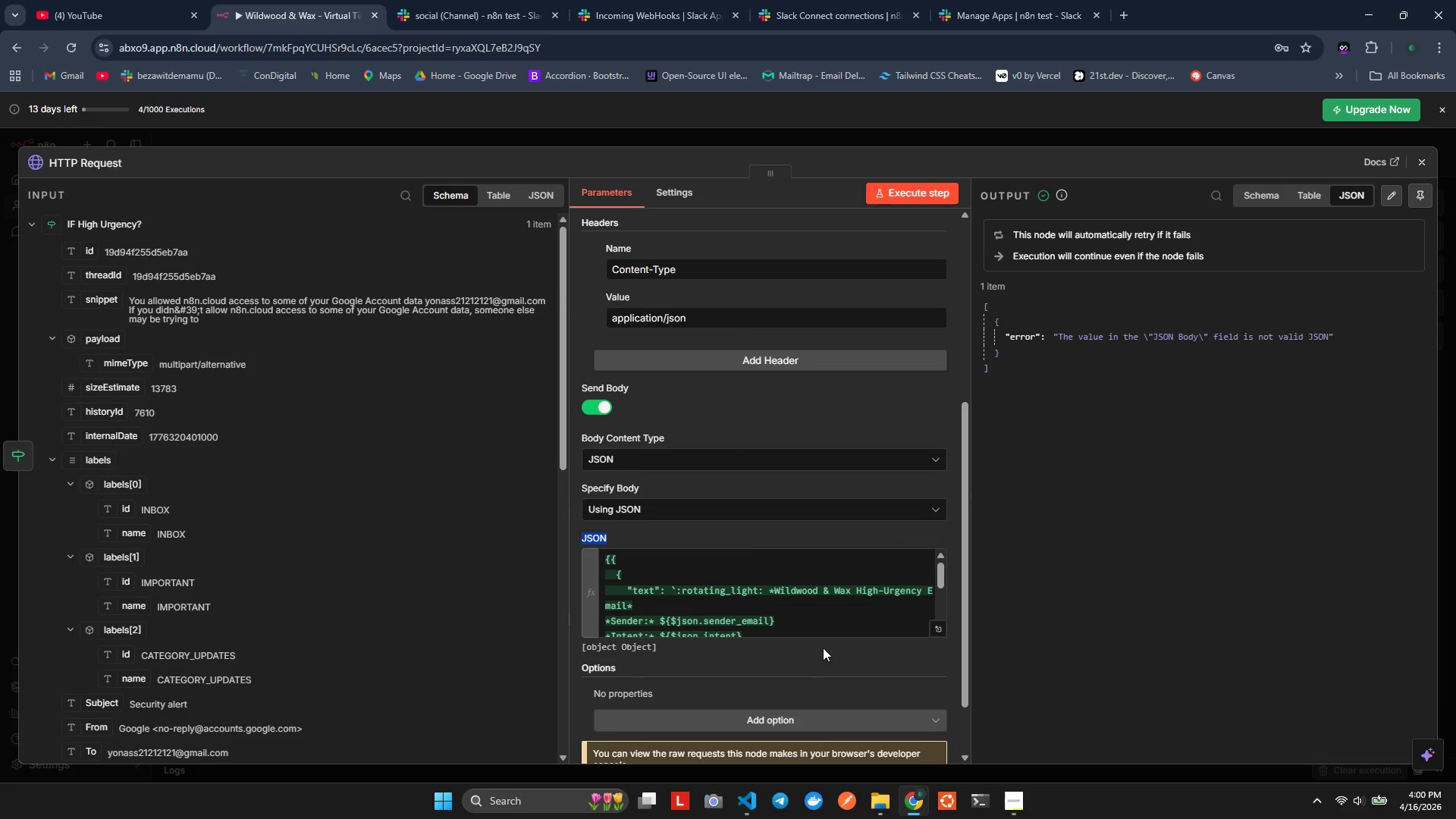 
left_click([907, 585])
 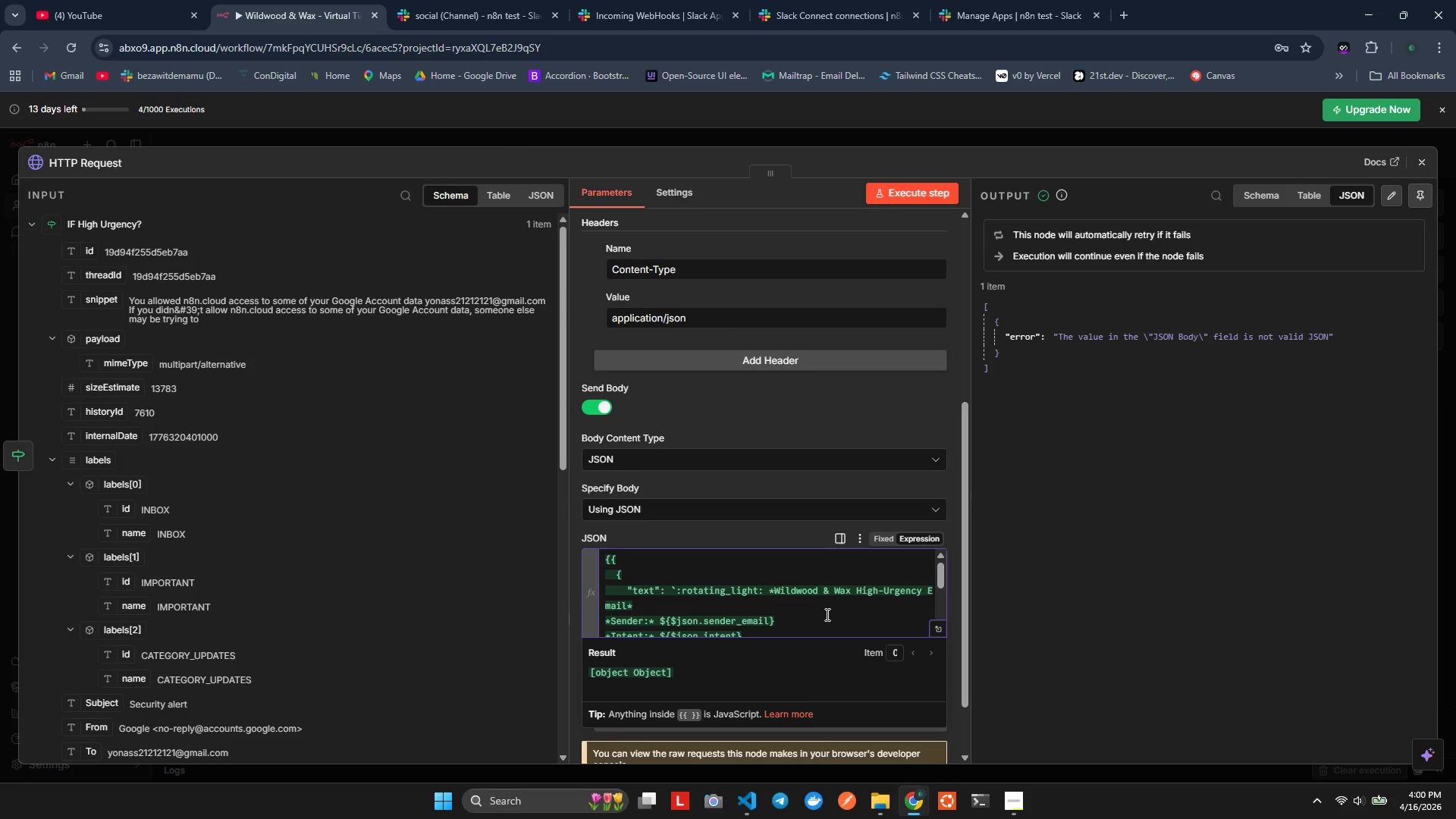 
double_click([826, 614])
 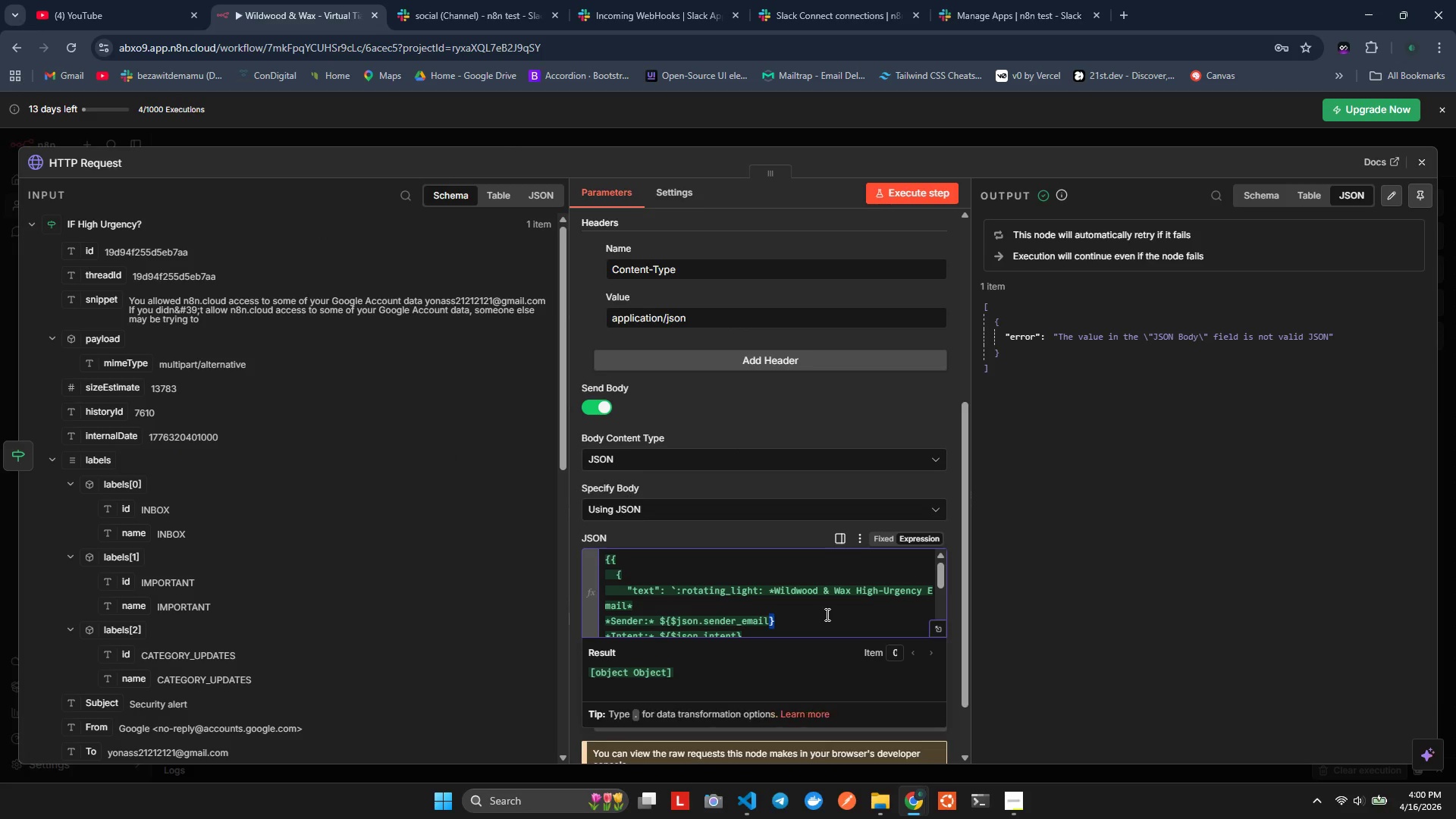 
key(Control+A)
 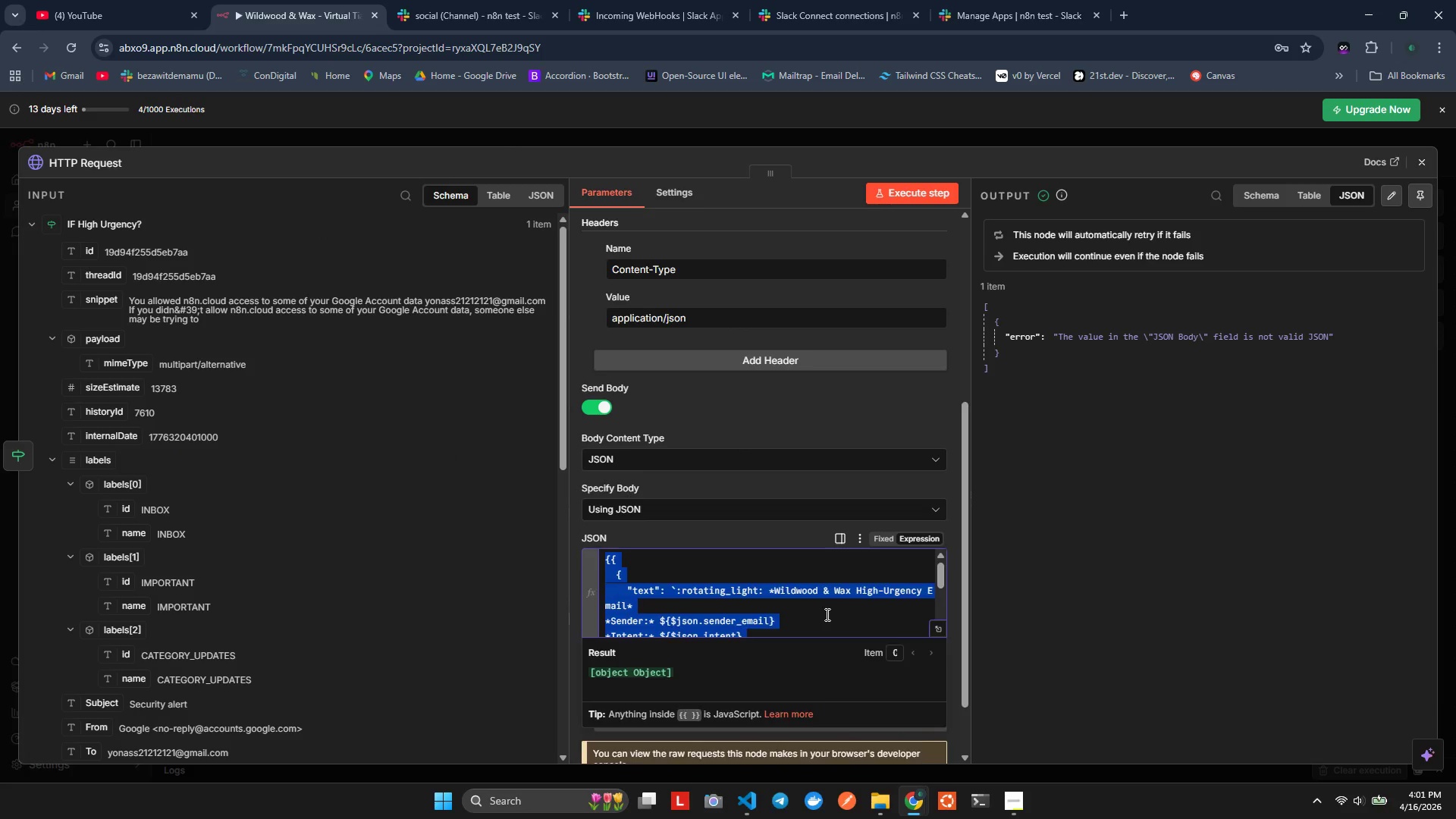 
key(Control+X)
 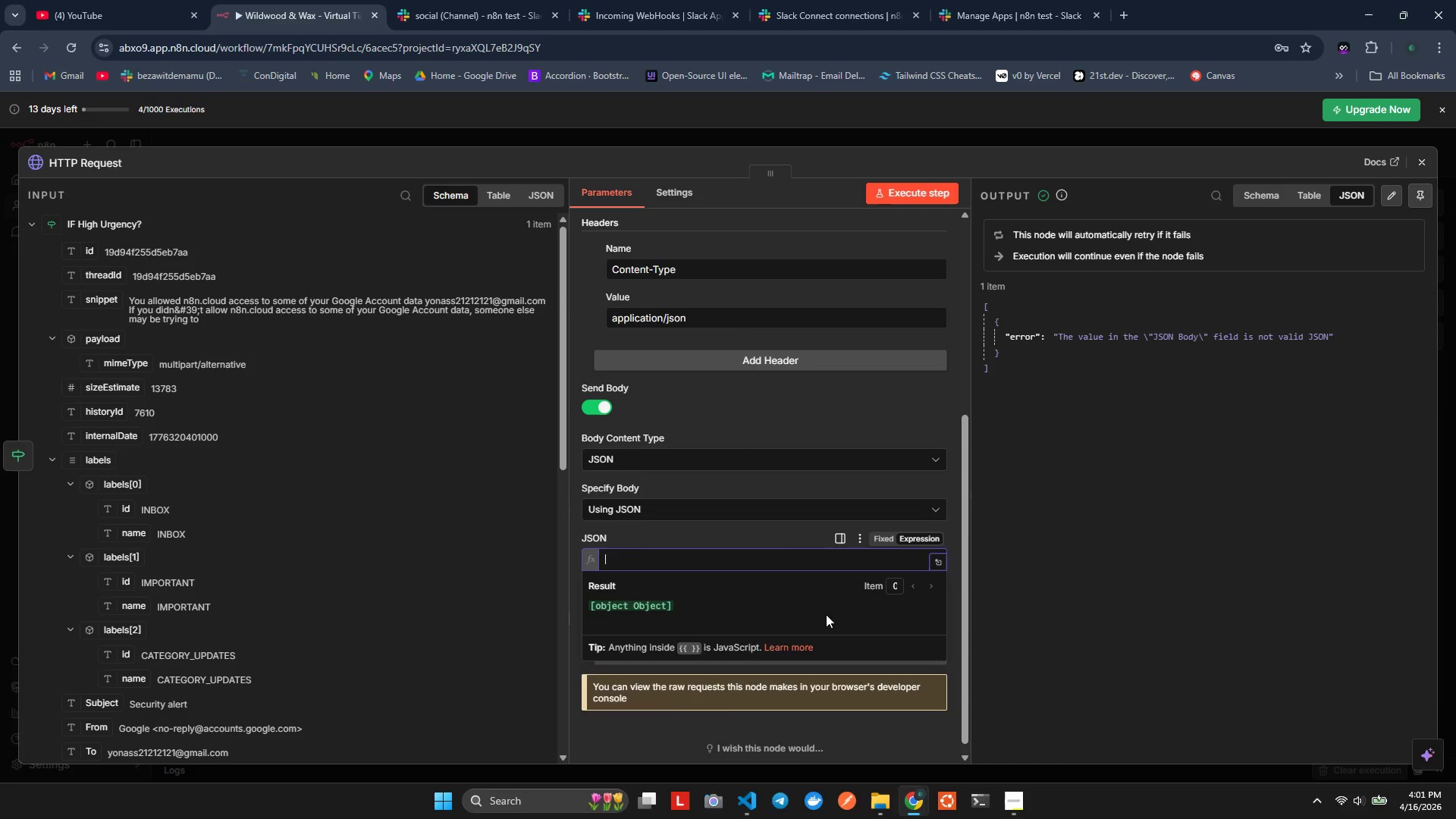 
key(Control+Z)
 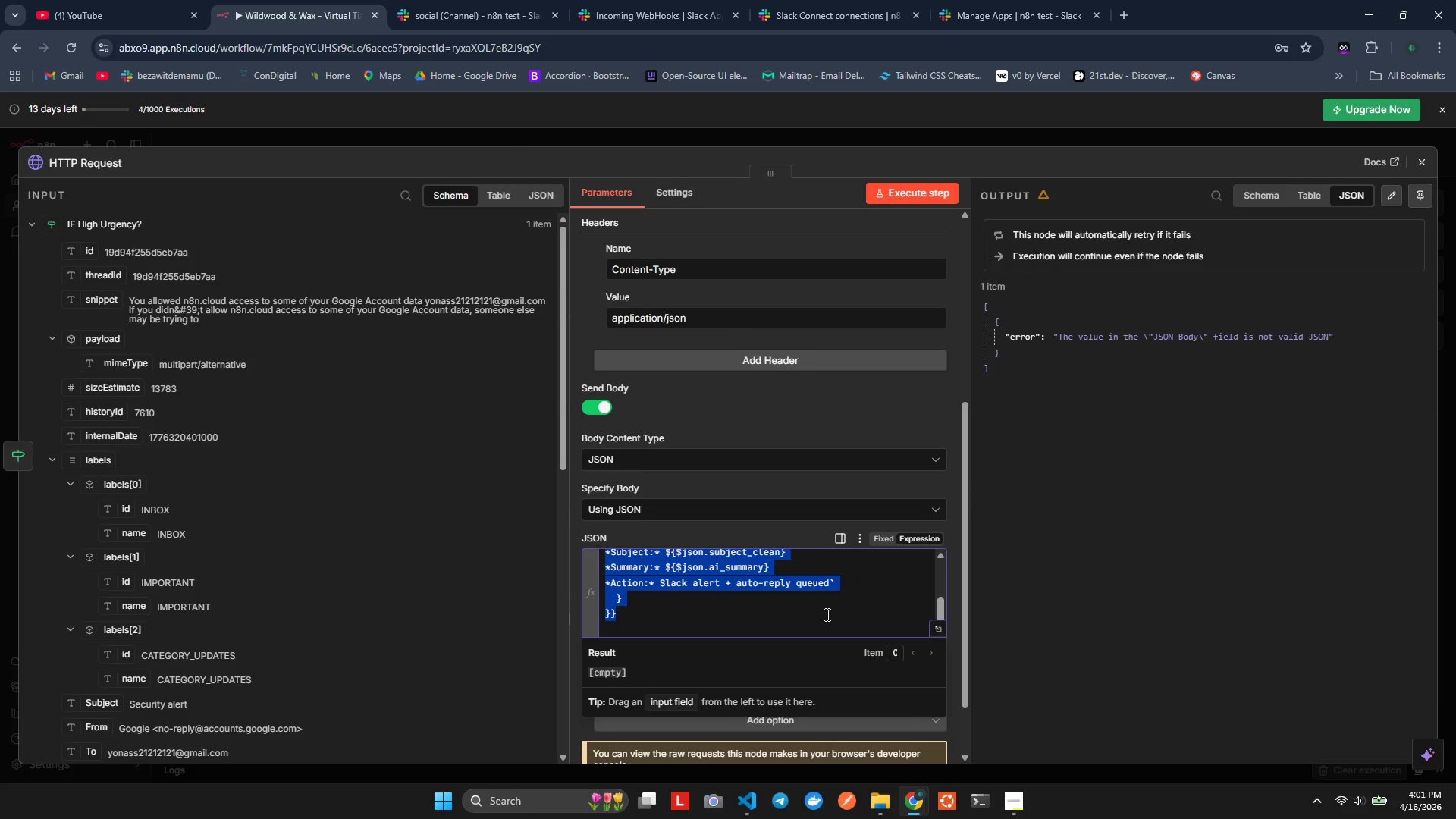 
key(Alt+AltLeft)
 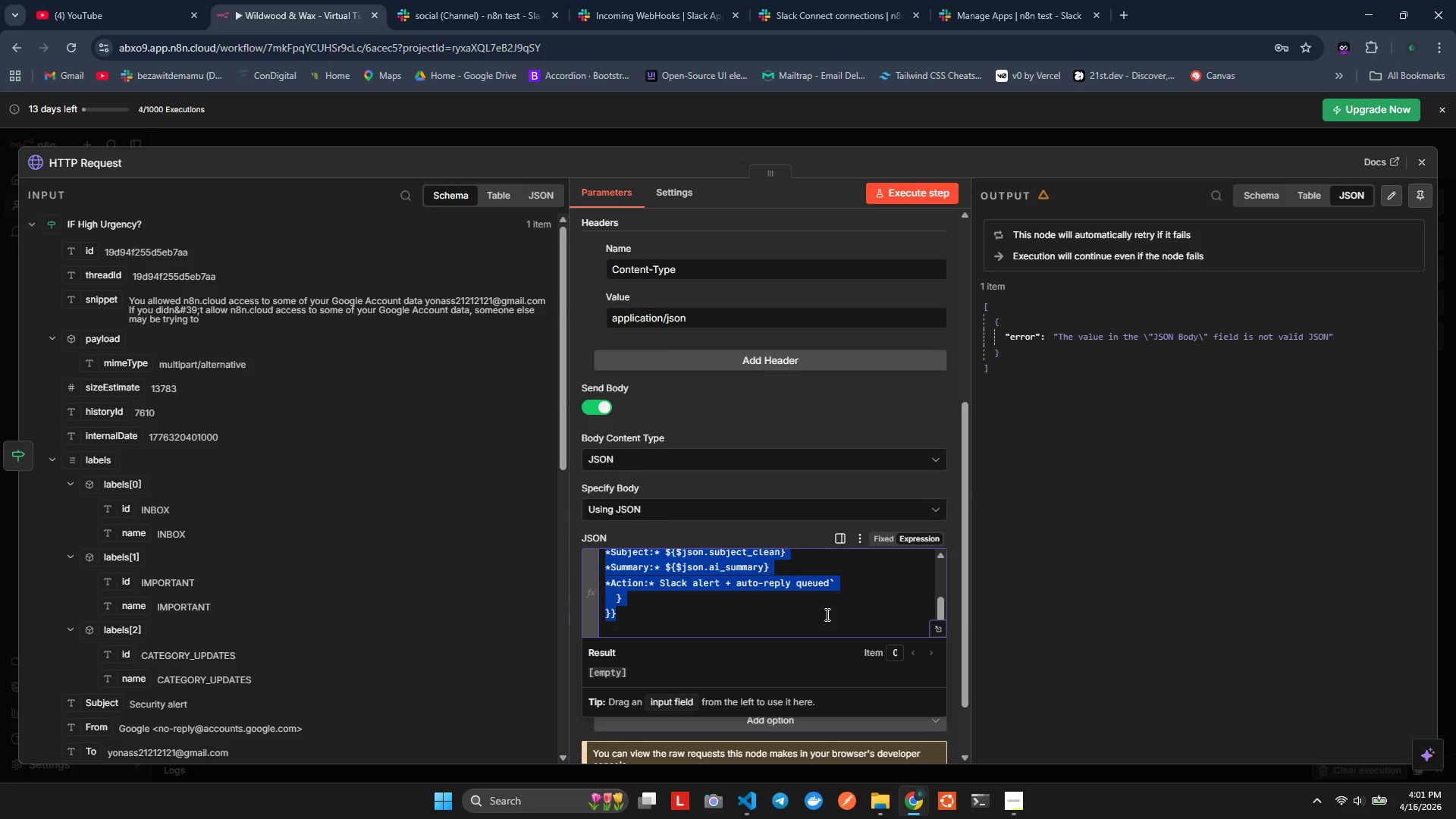 
key(Alt+Tab)
 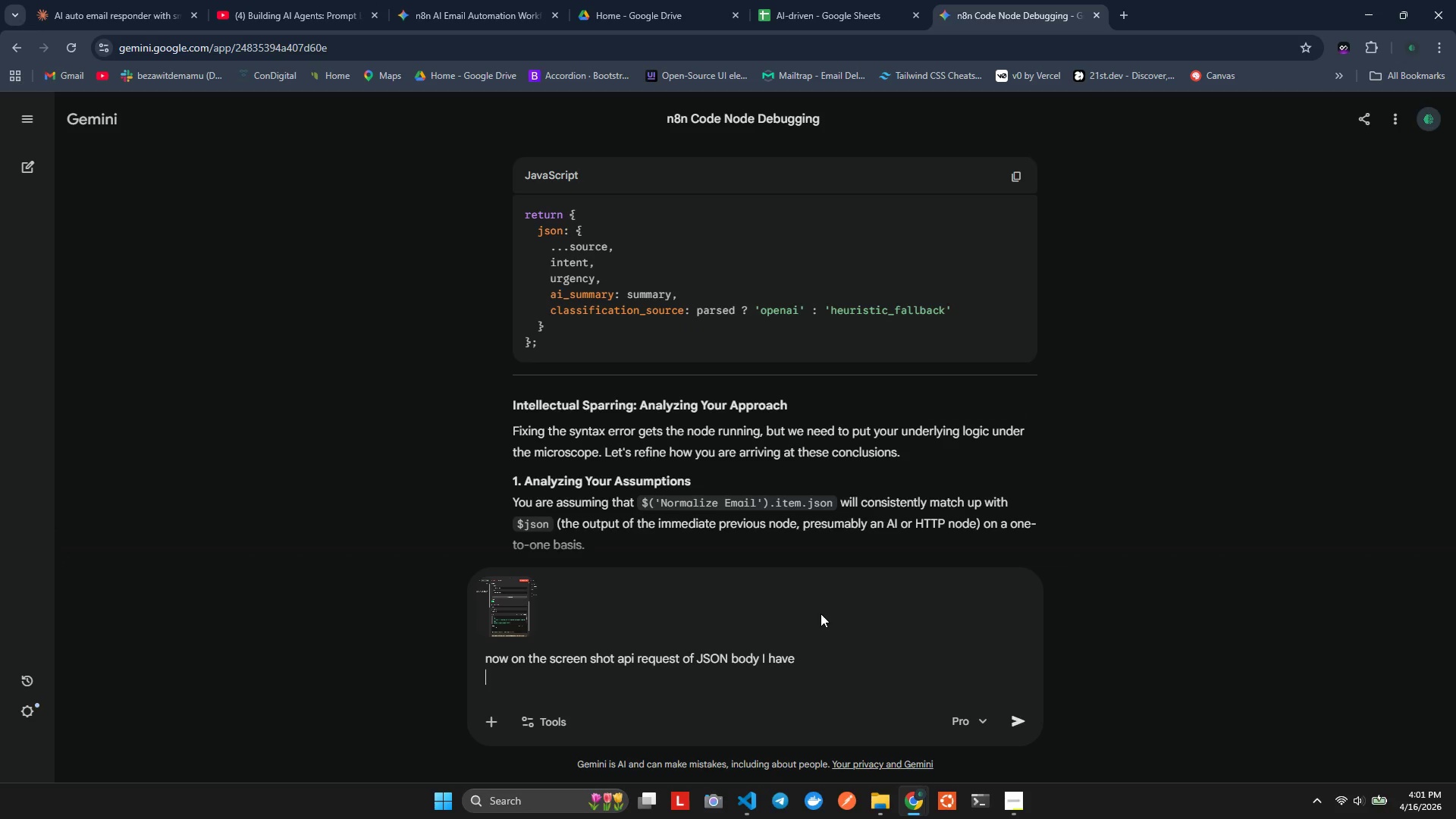 
key(Control+V)
 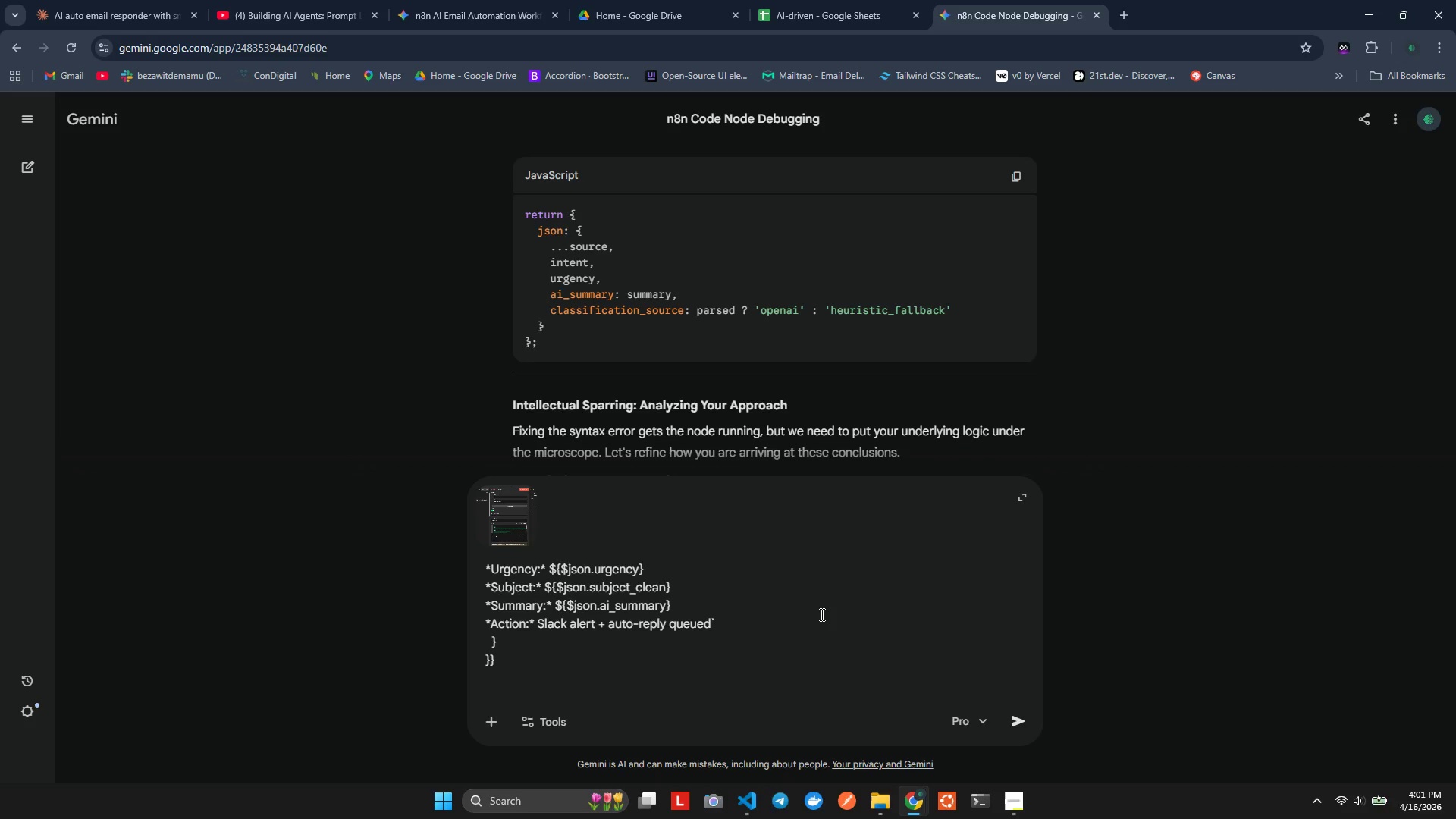 
key(Shift+Enter)
 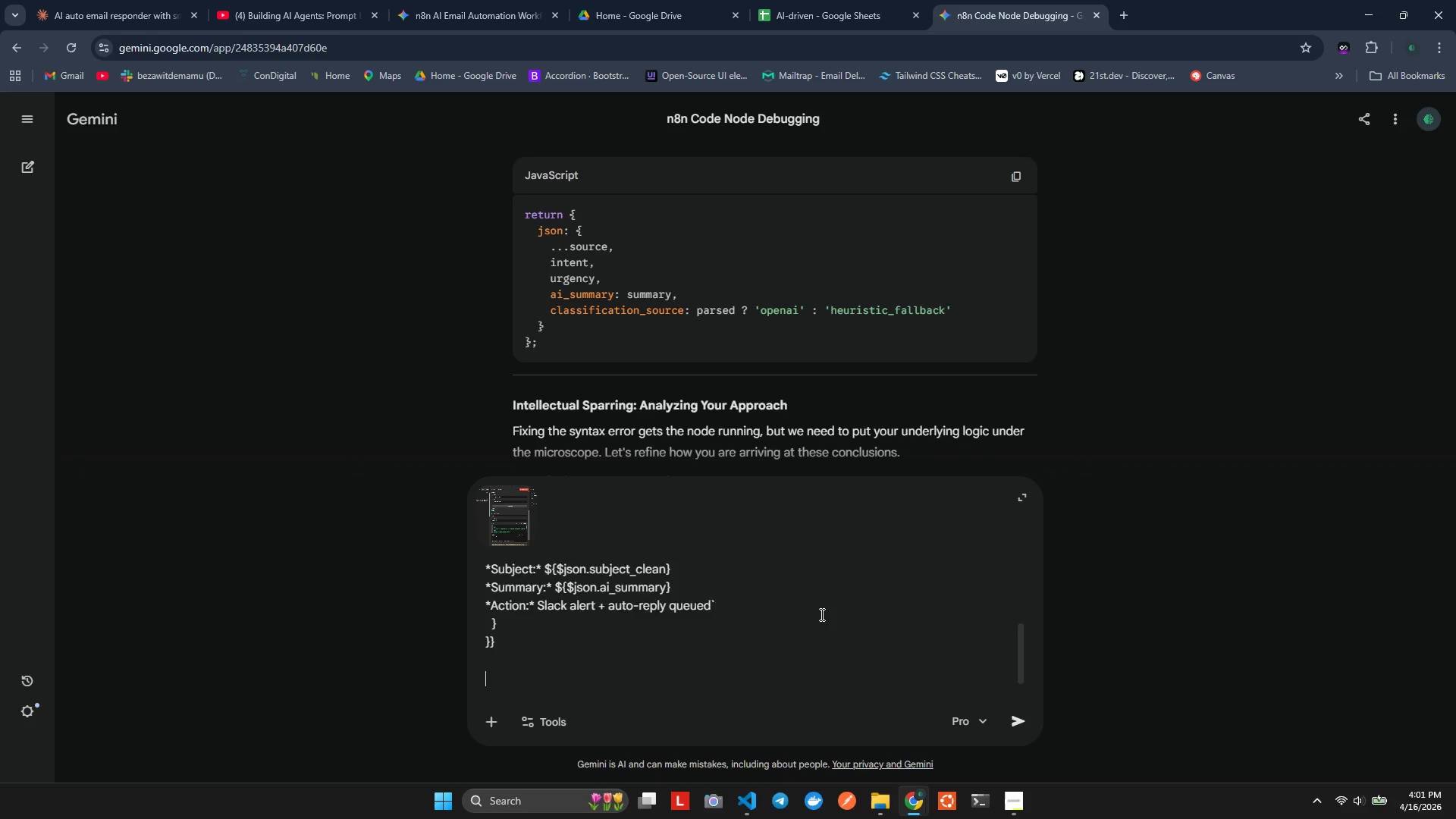 
key(Shift+Enter)
 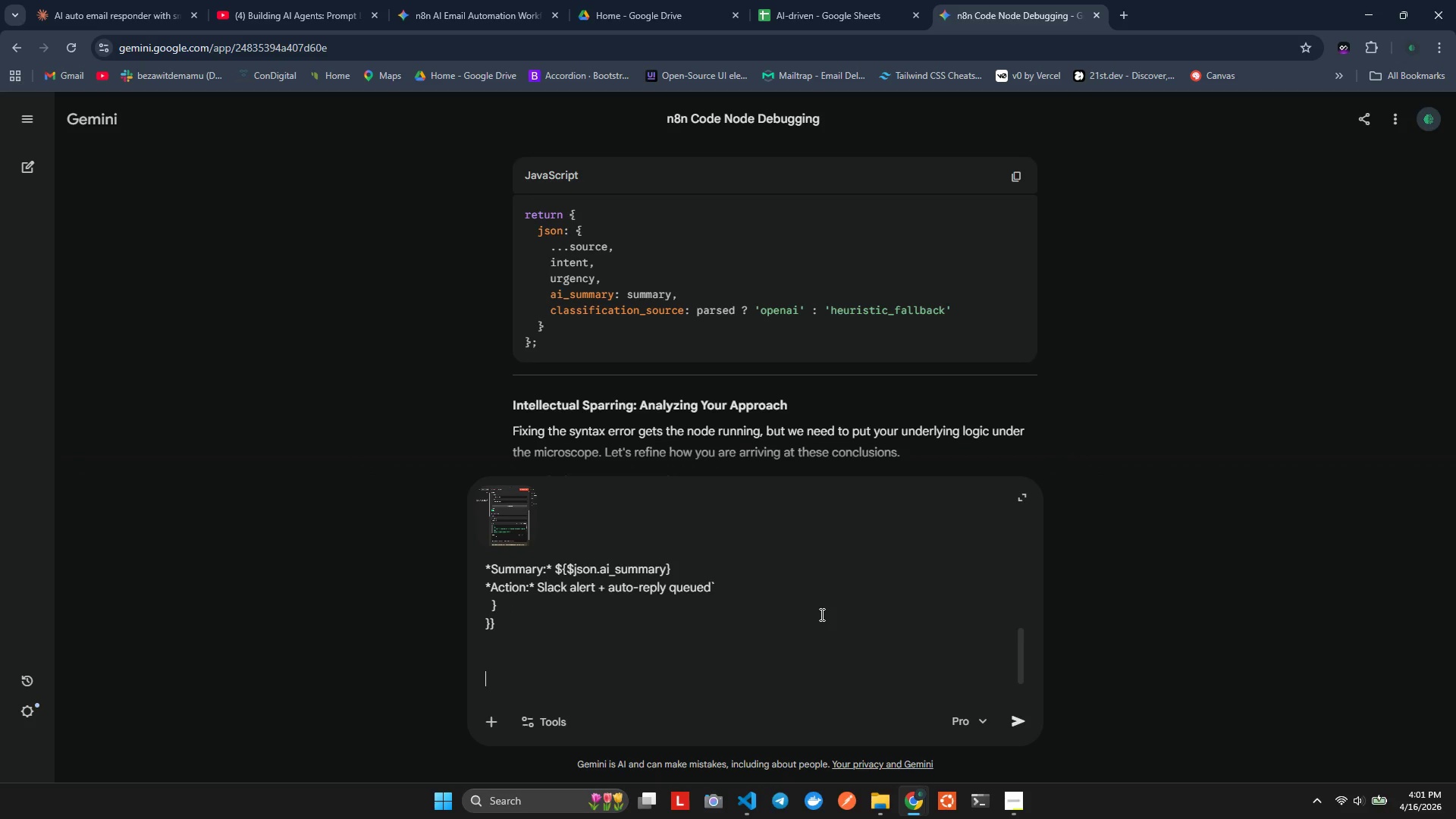 
type(but I am gettng an error of the bottom)
 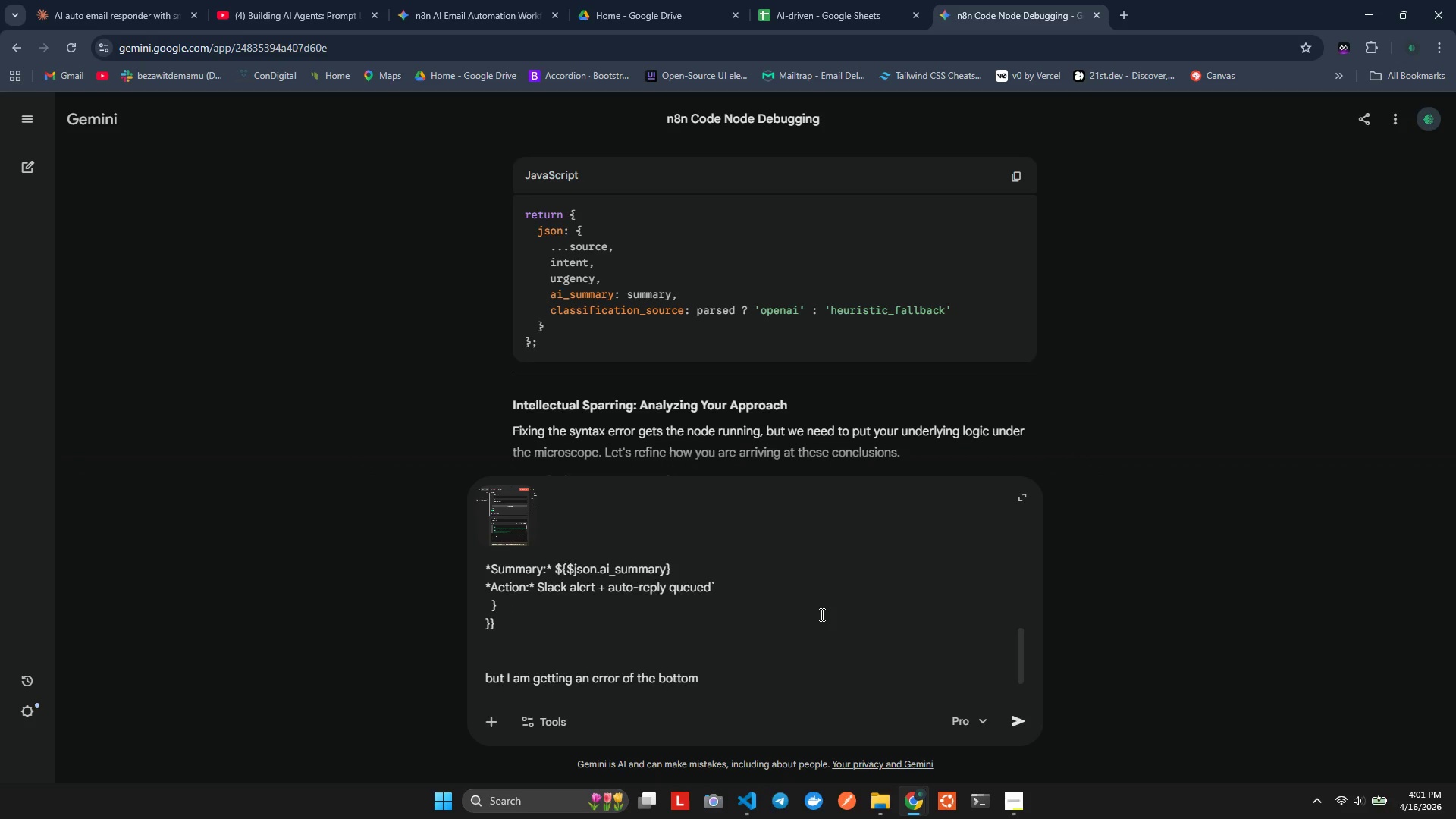 
key(Shift+Enter)
 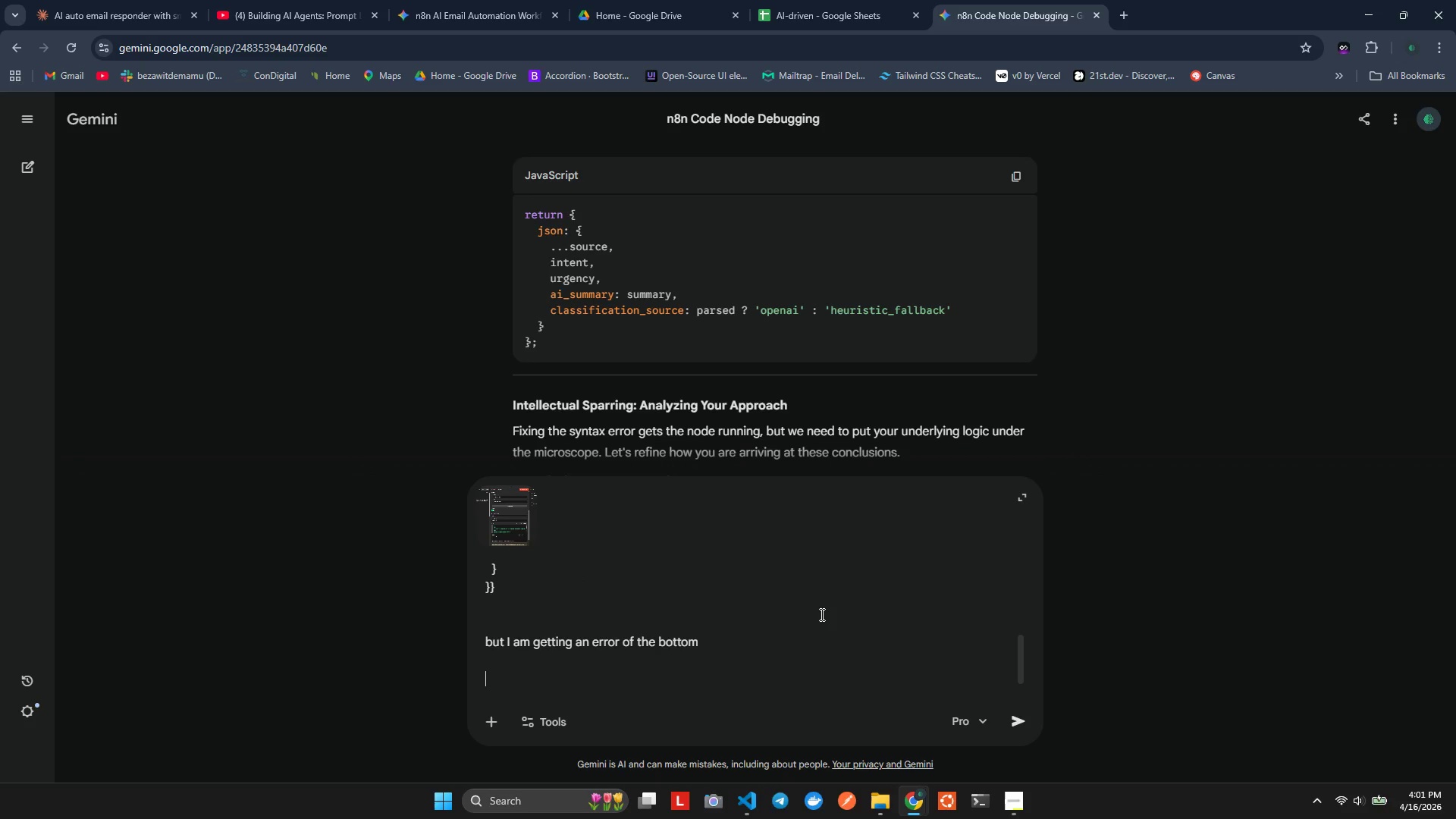 
key(Shift+Enter)
 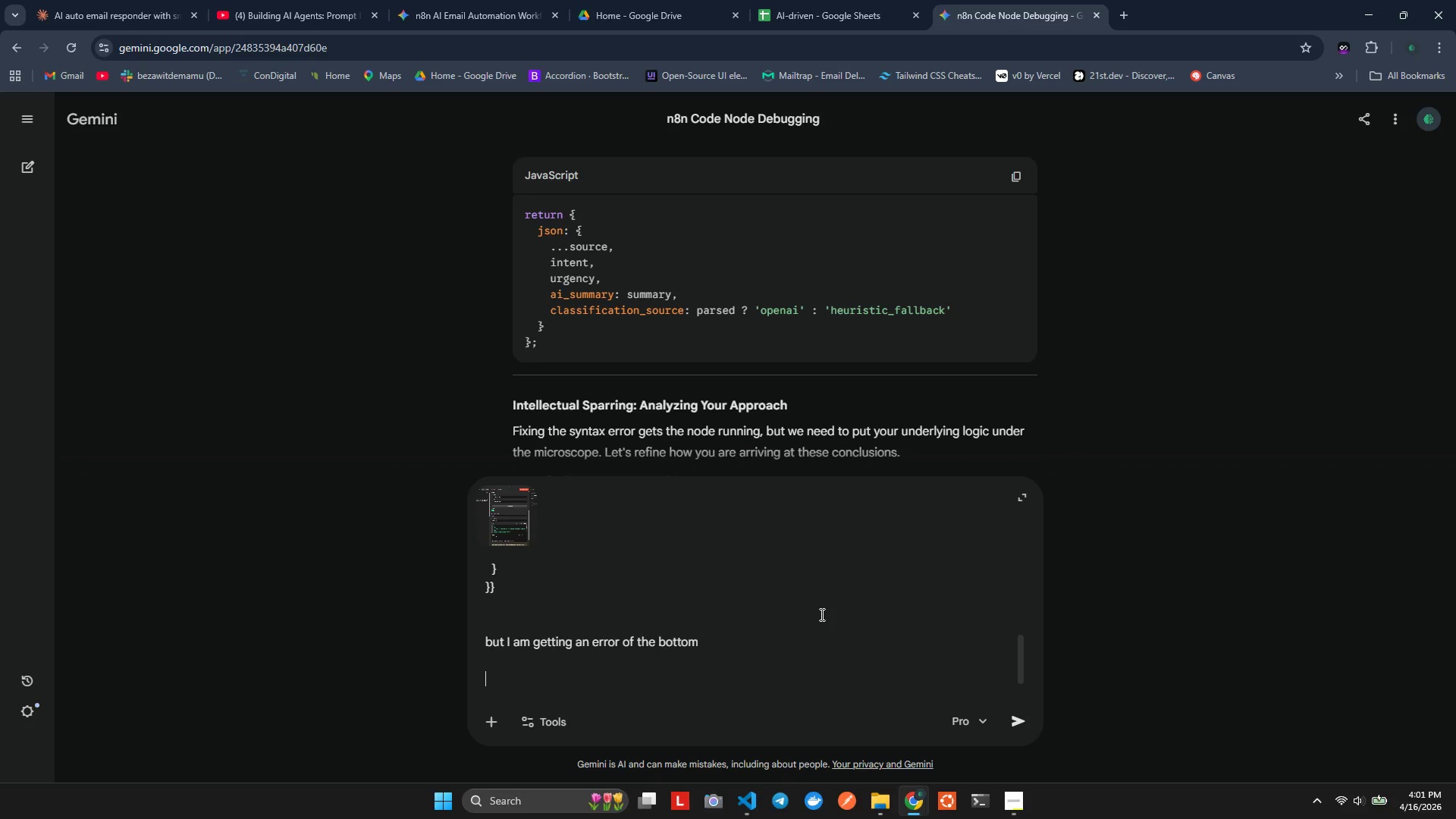 
key(Alt+AltLeft)
 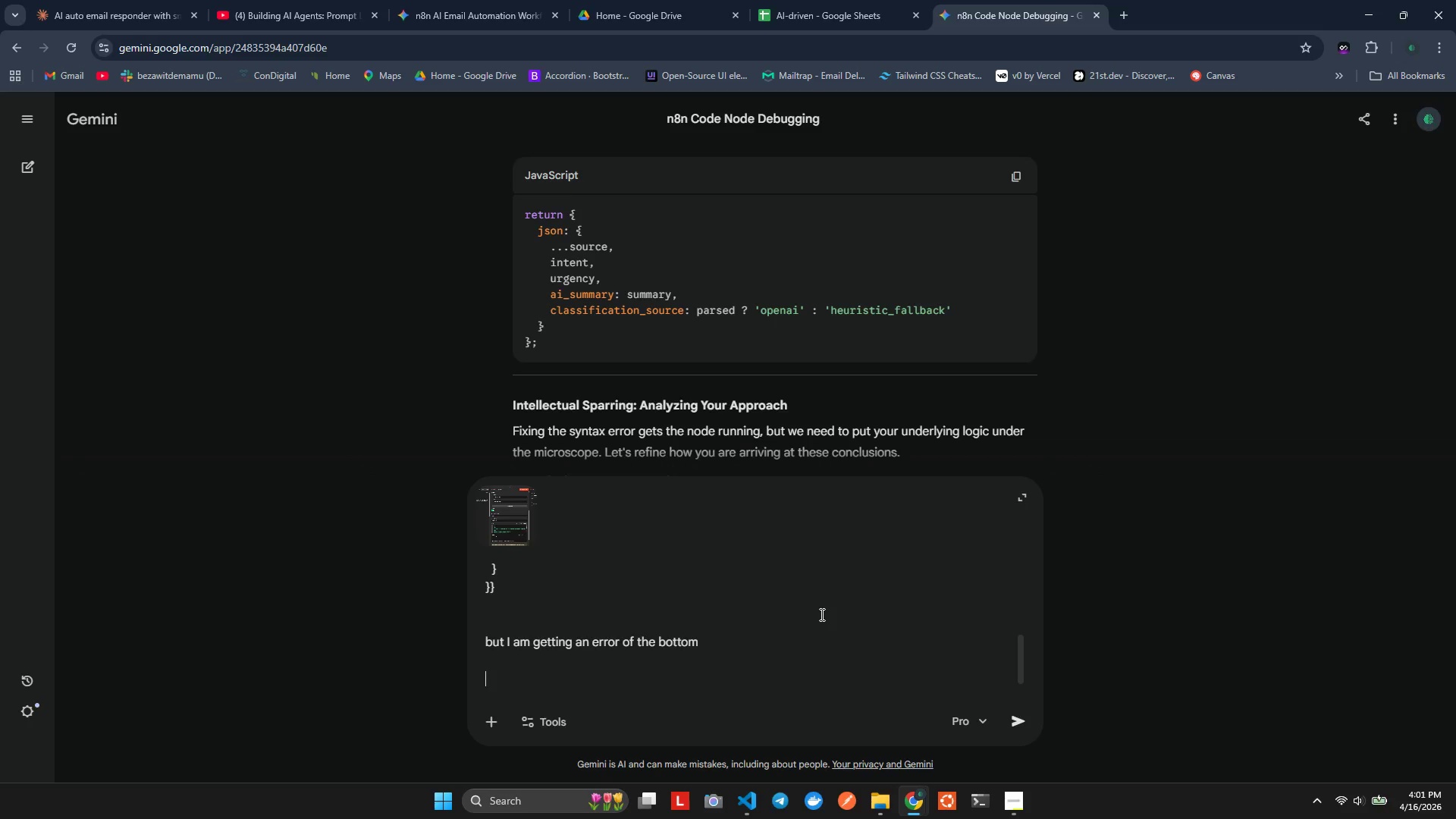 
key(Alt+Tab)
 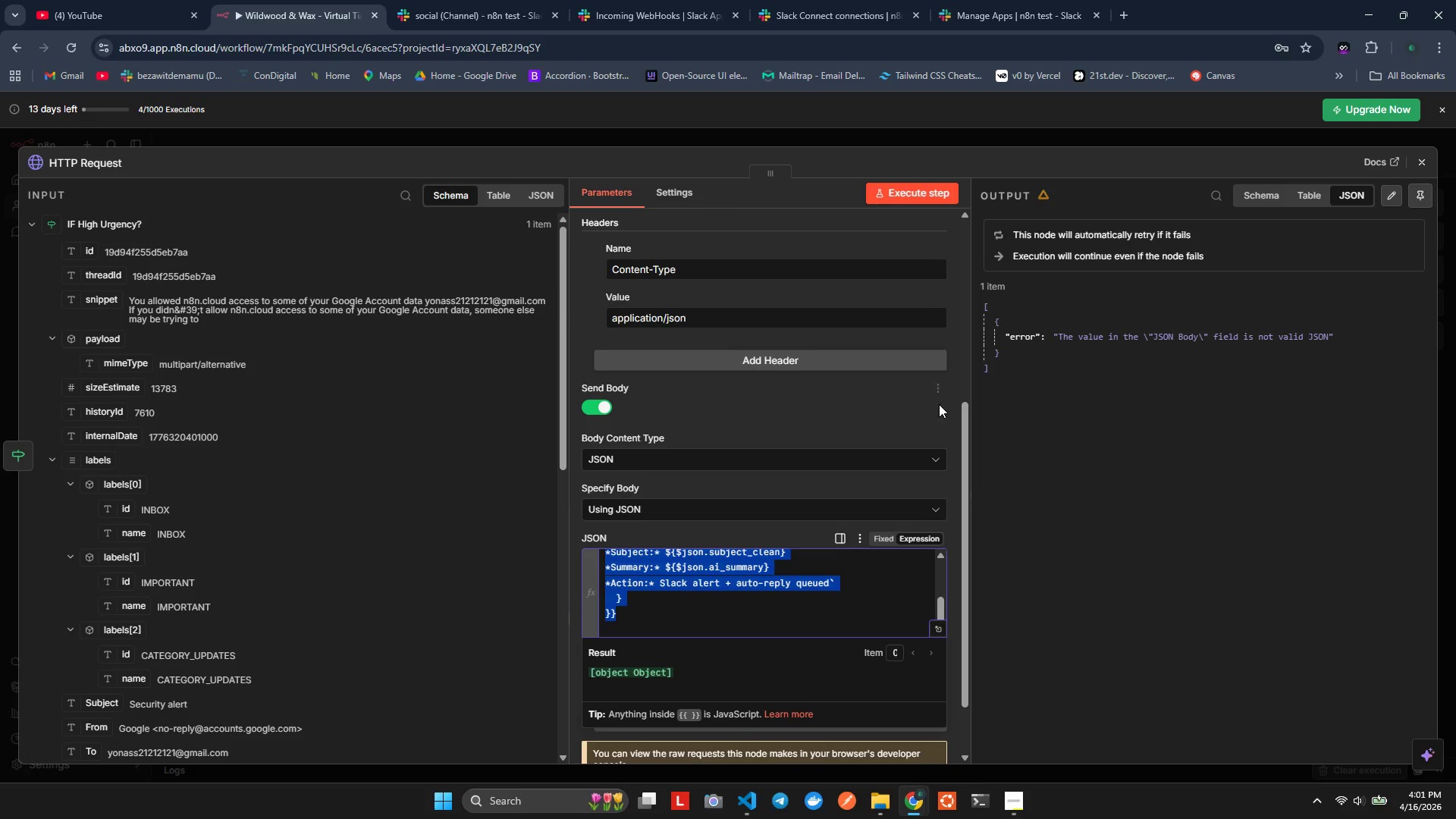 
left_click_drag(start_coordinate=[1009, 380], to_coordinate=[981, 303])
 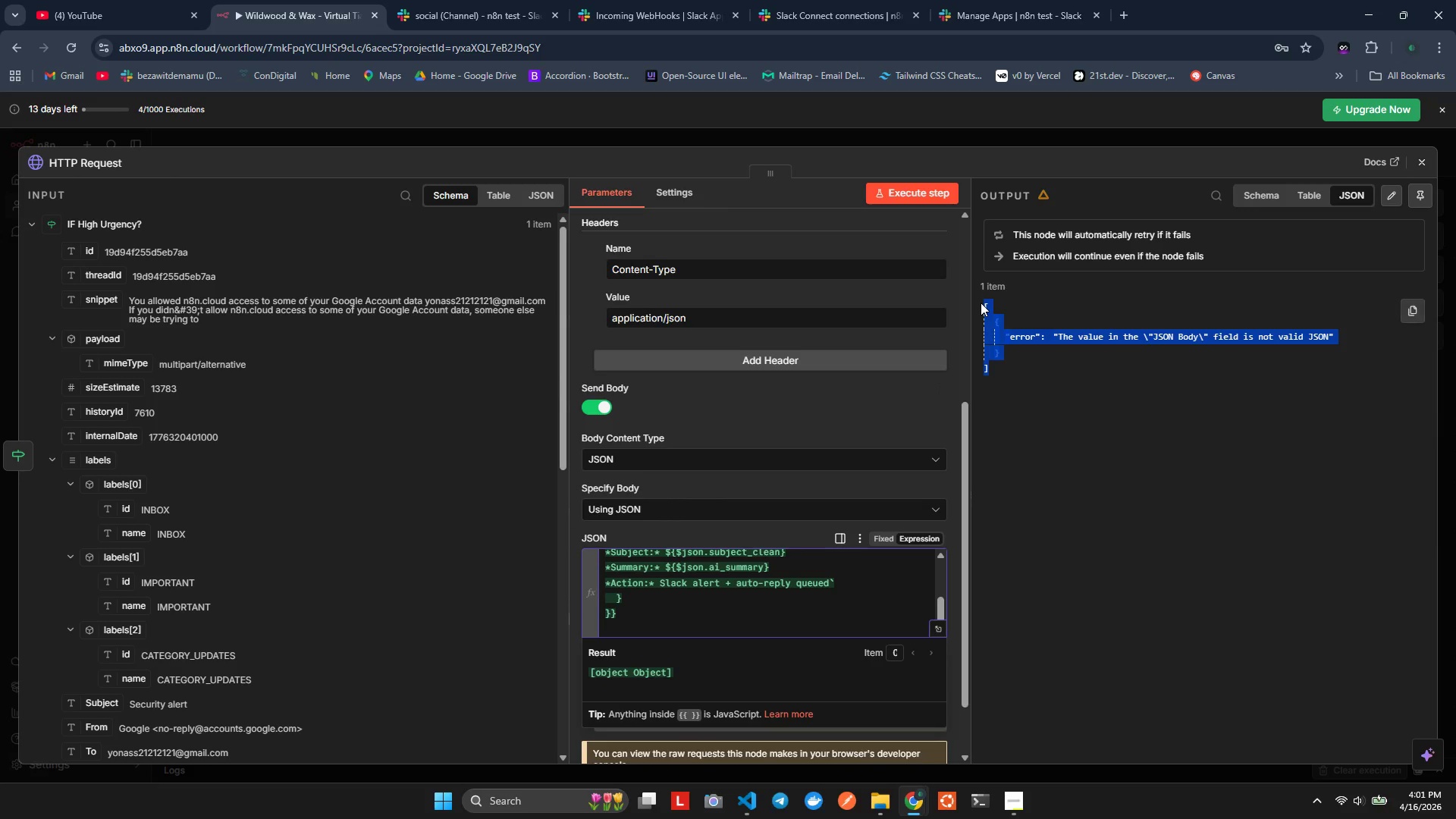 
left_click([981, 303])
 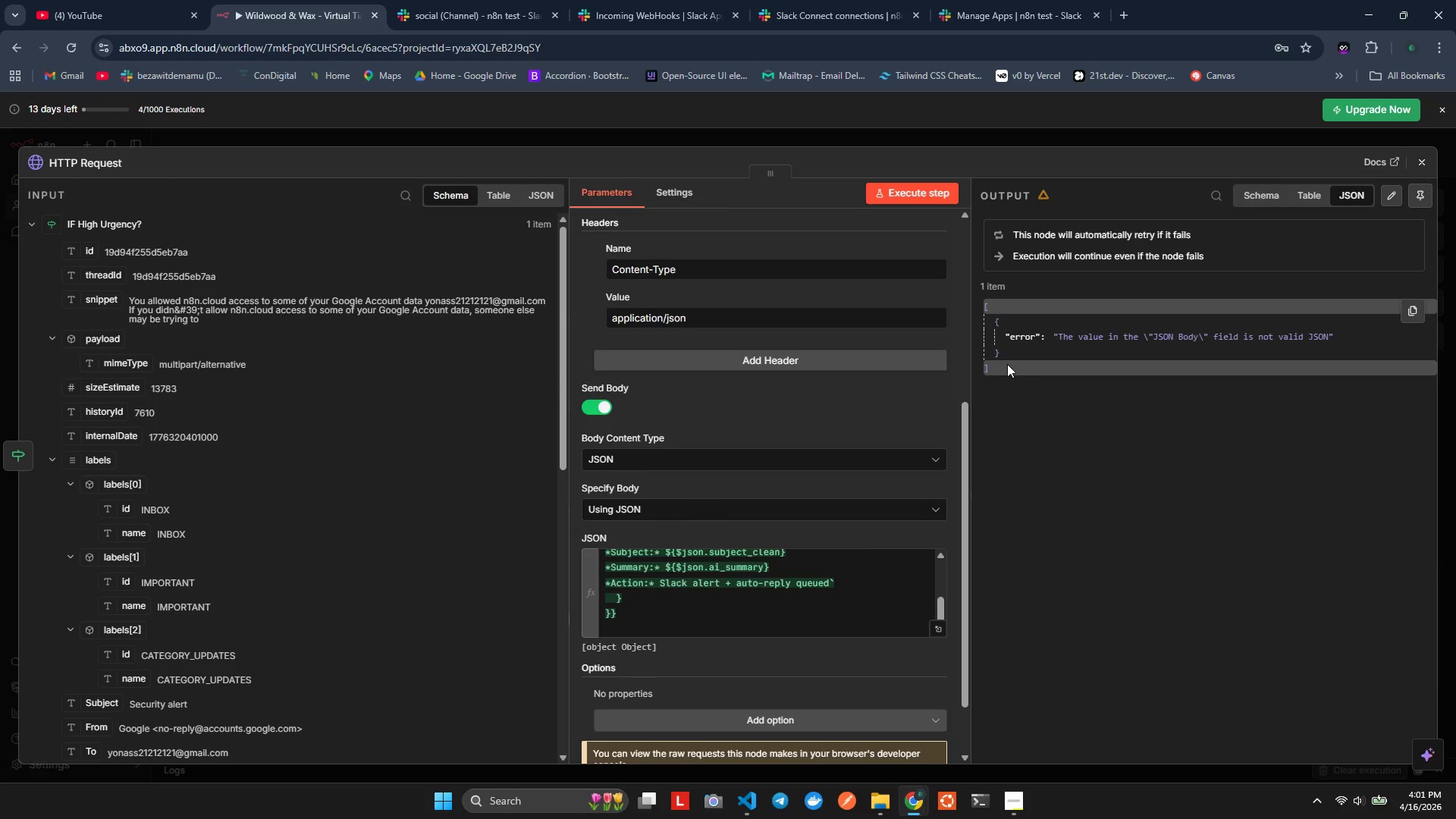 
double_click([1009, 370])
 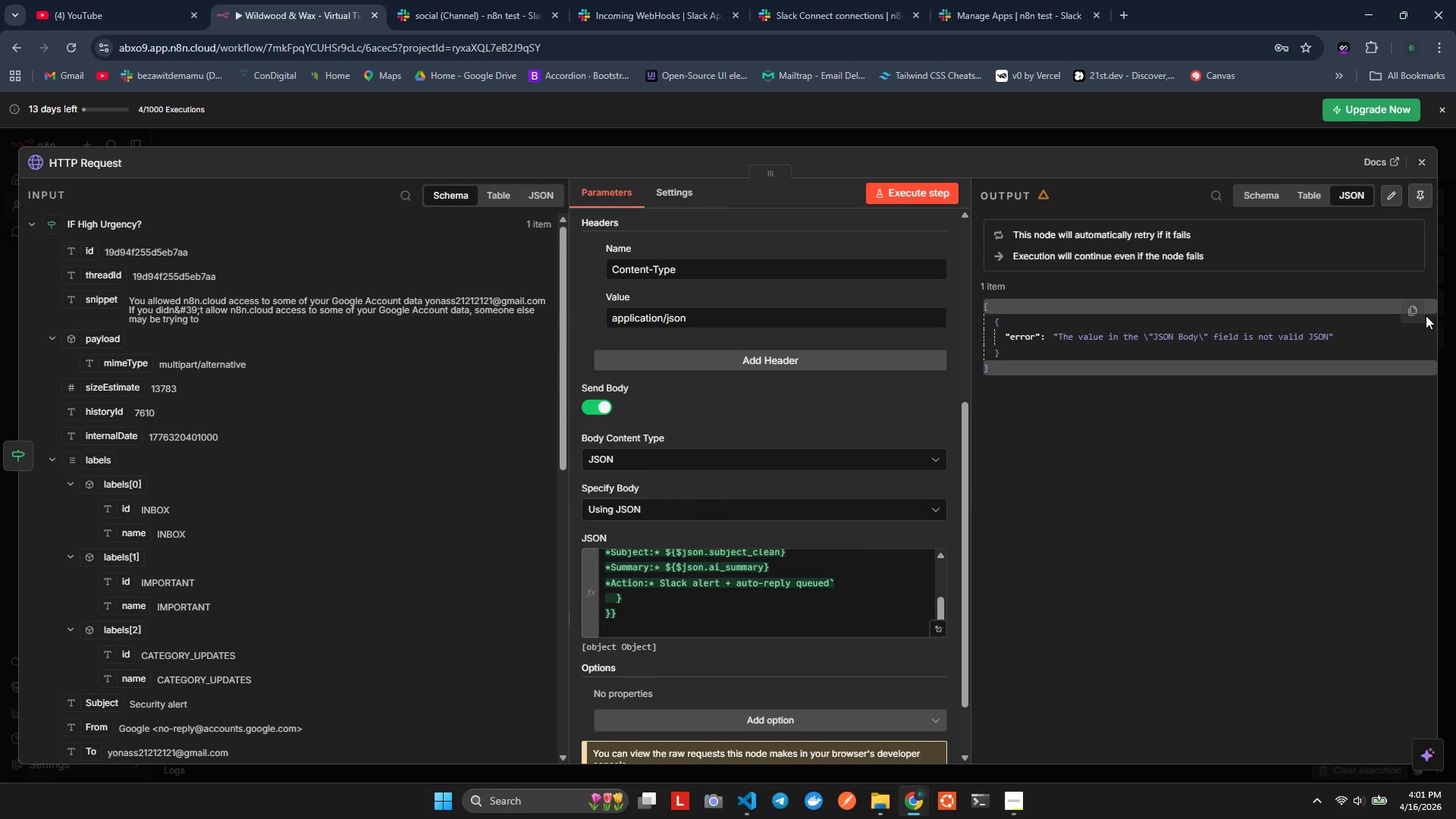 
left_click([1414, 314])
 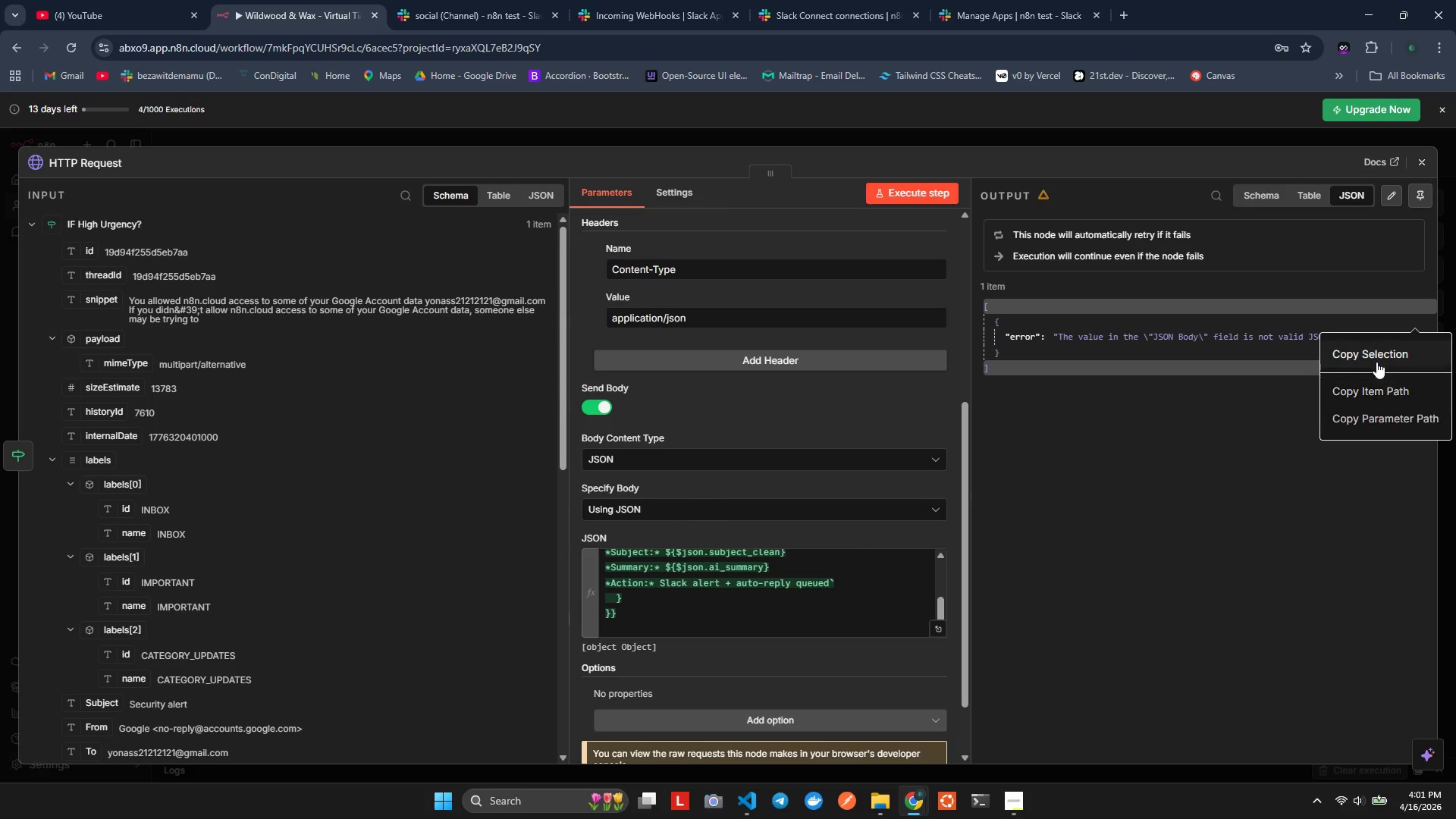 
left_click([1376, 360])
 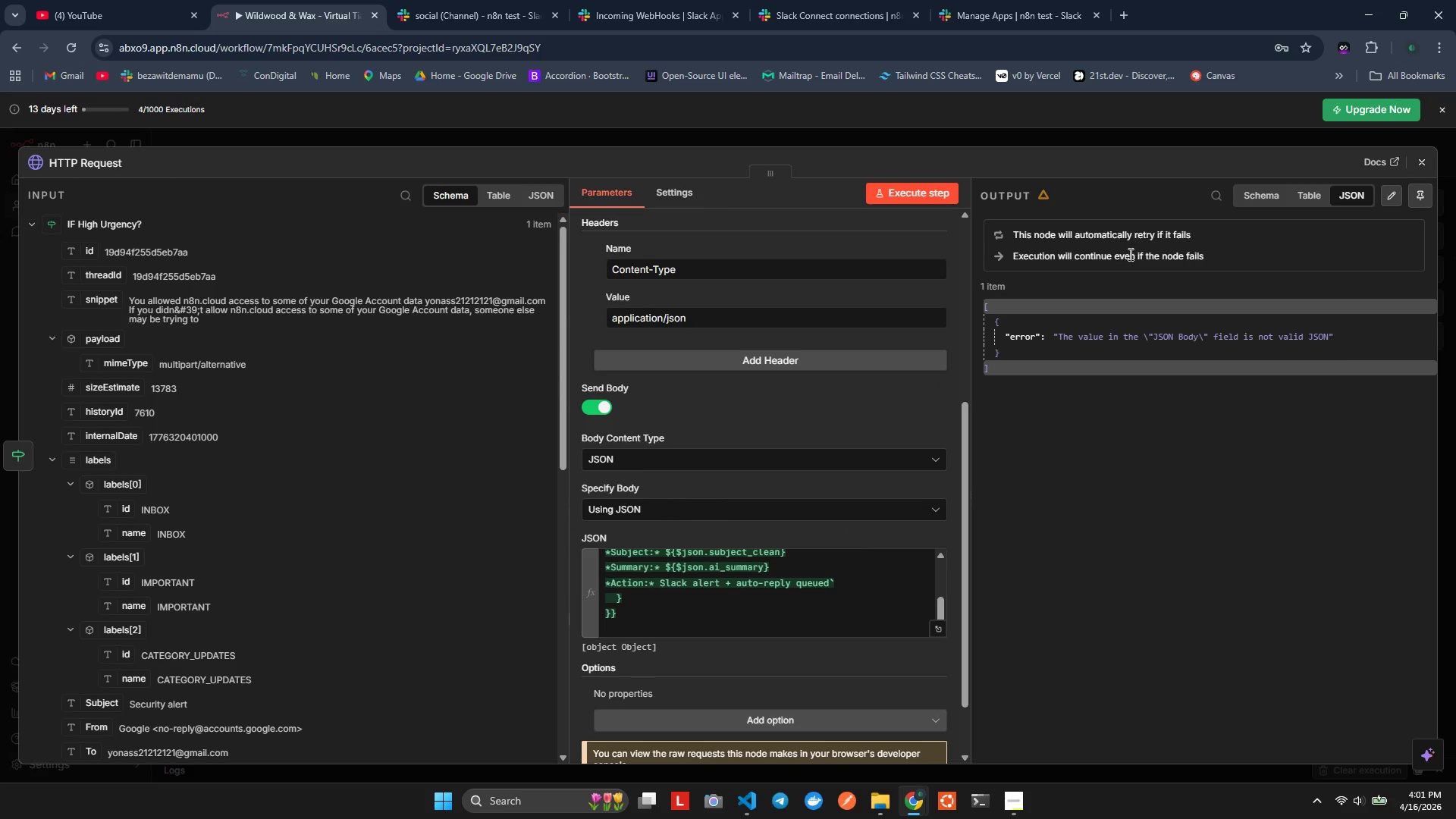 
wait(5.98)
 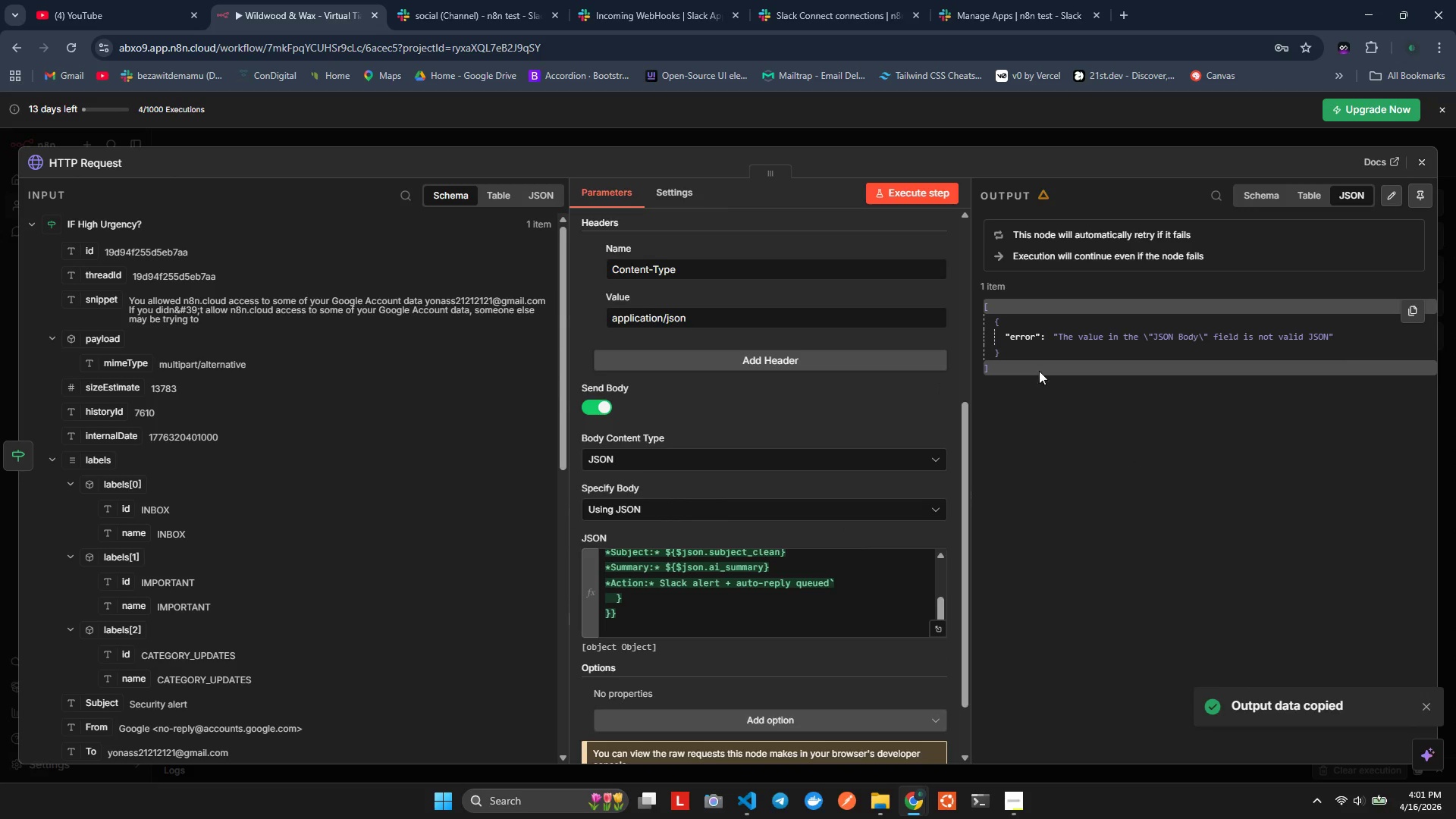 
key(Alt+AltLeft)
 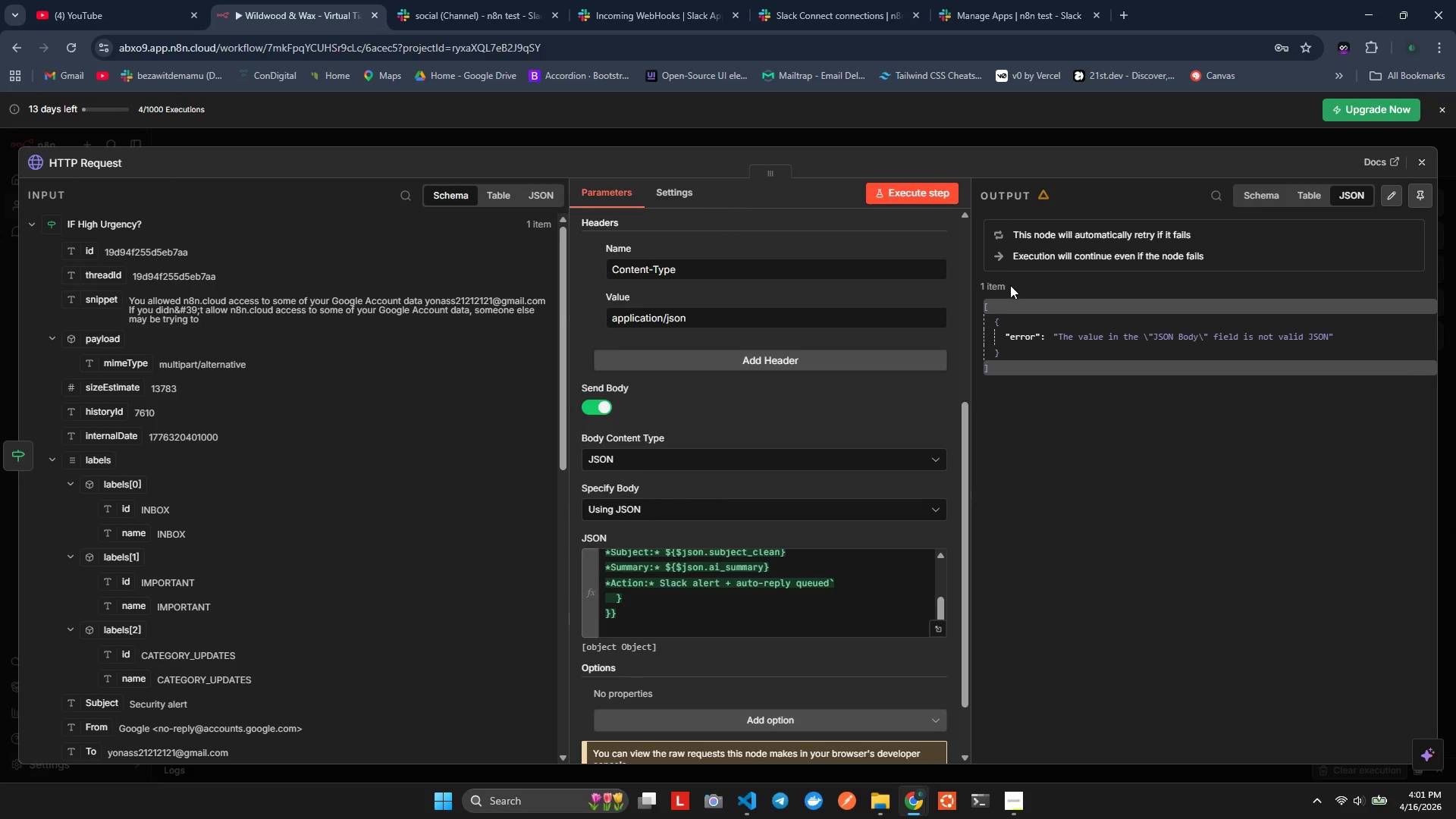 
key(Alt+Tab)
 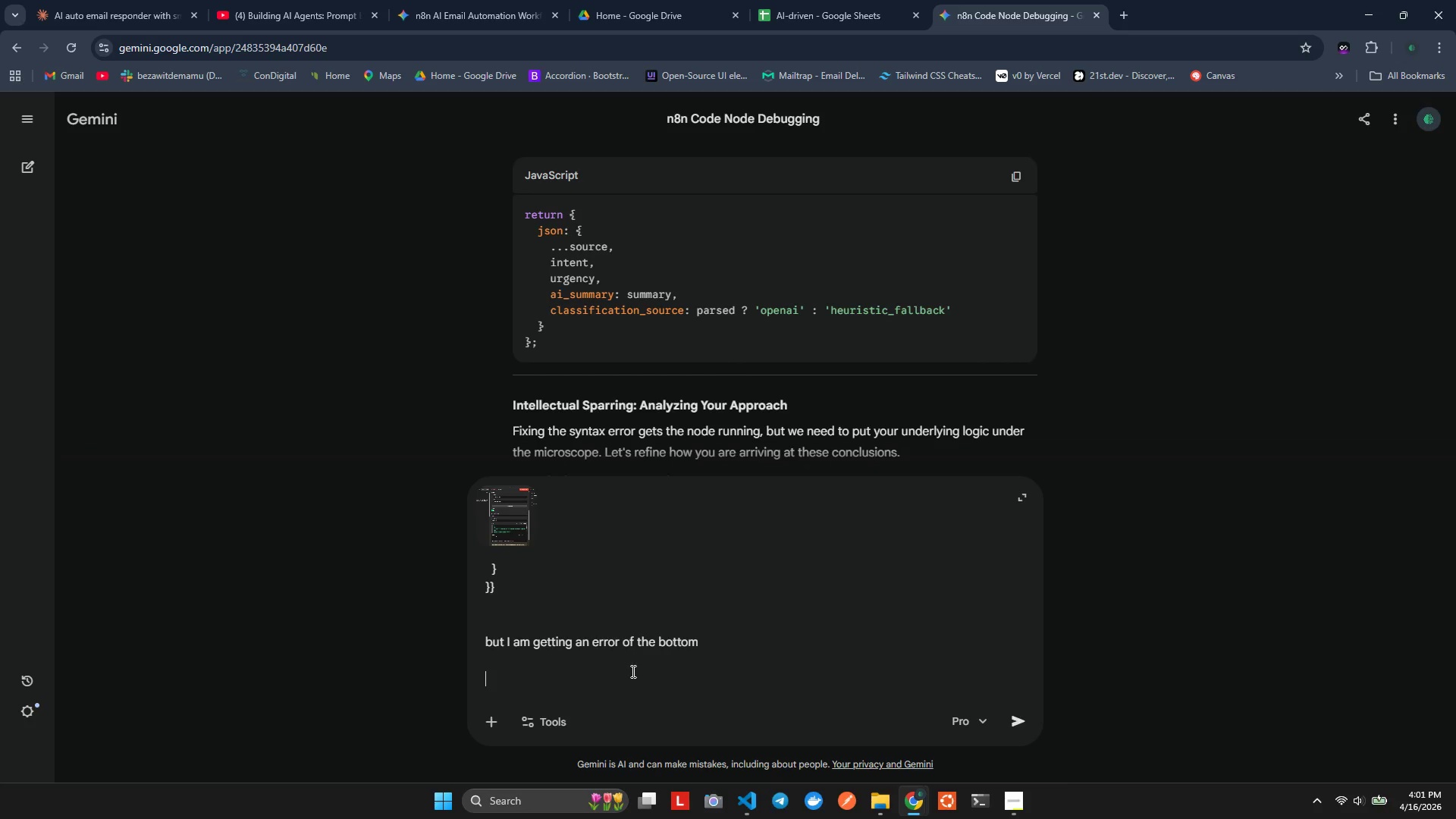 
key(Control+V)
 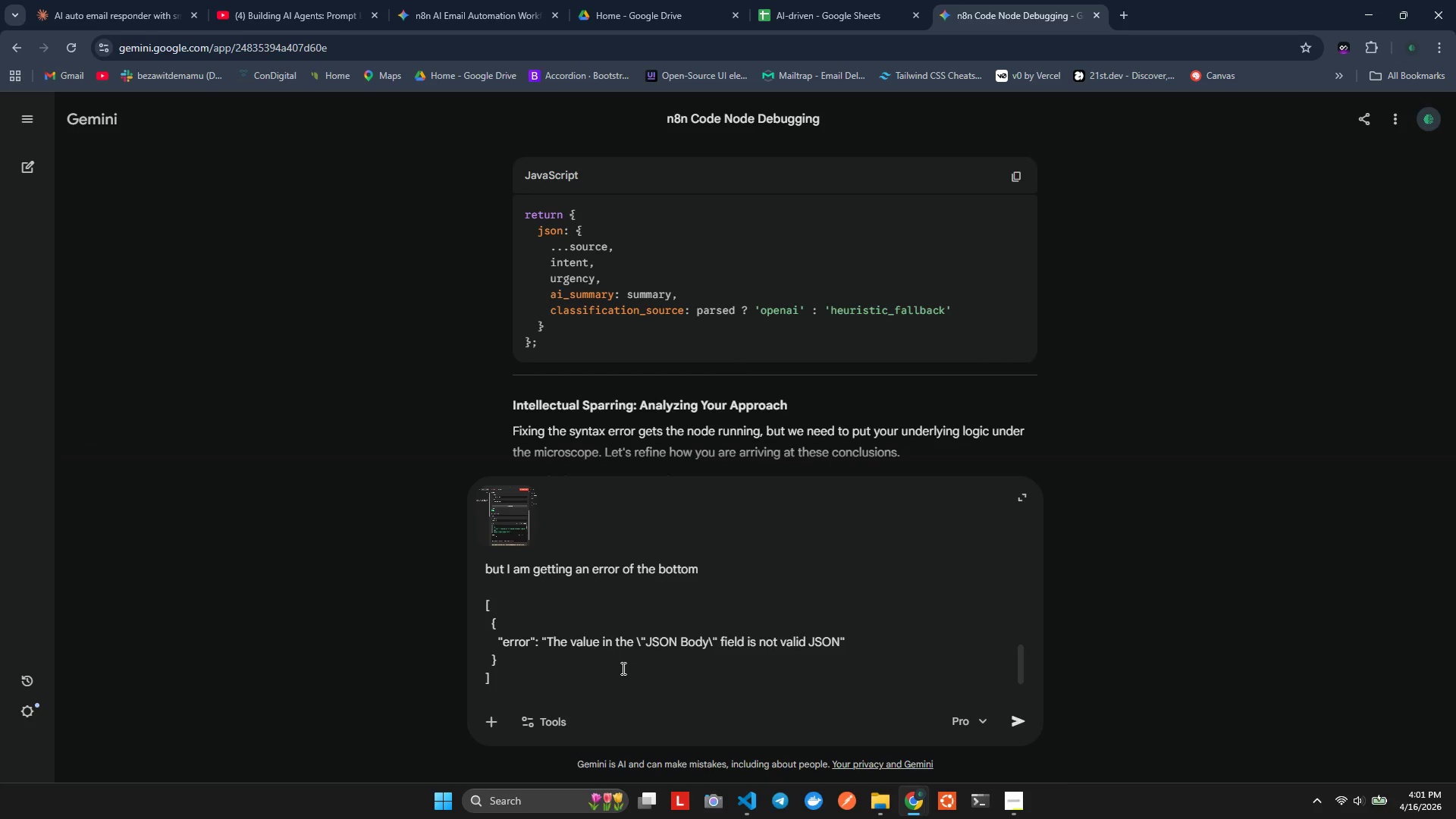 
key(Enter)
 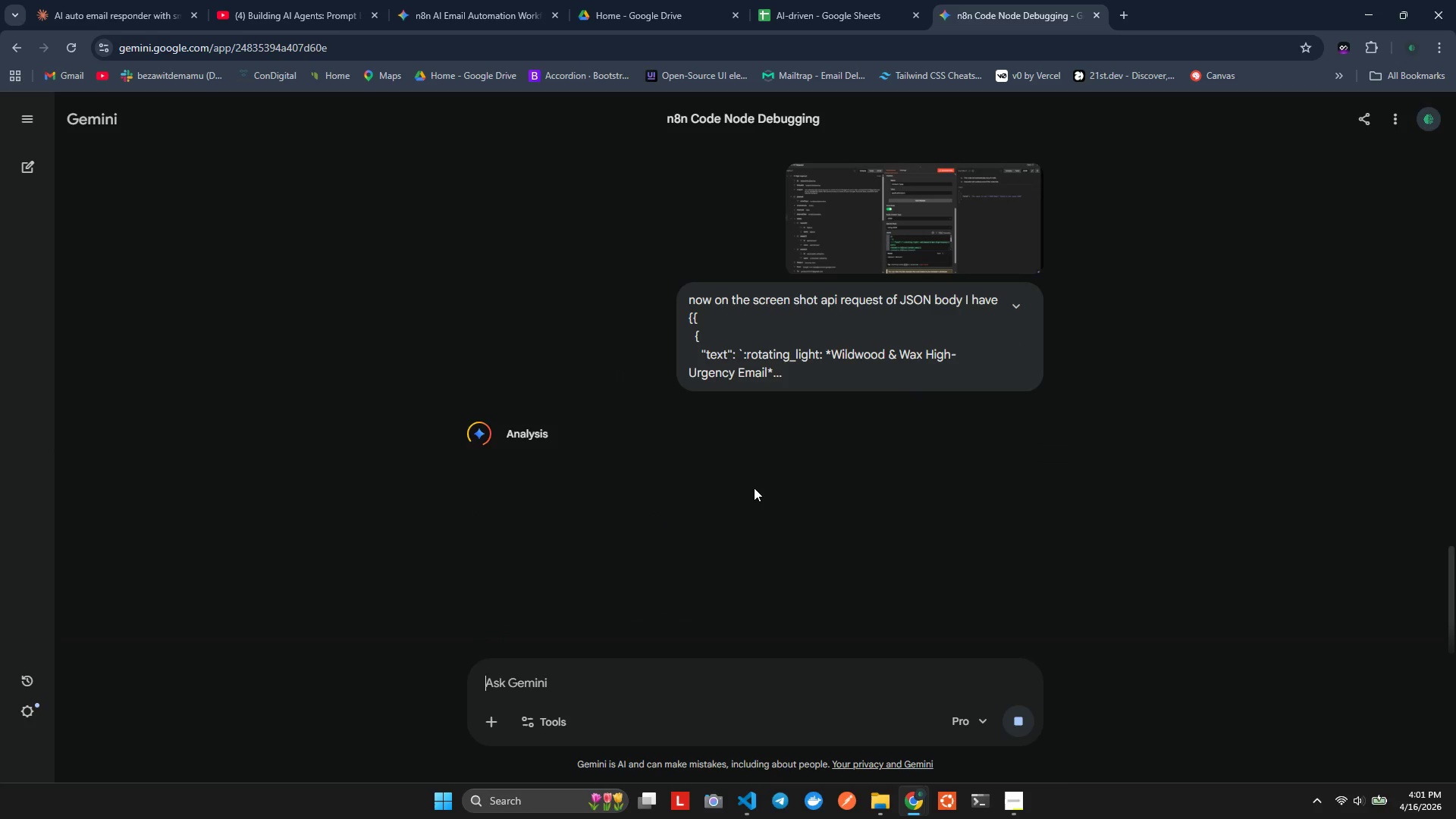 
scroll: coordinate [841, 377], scroll_direction: up, amount: 3.0
 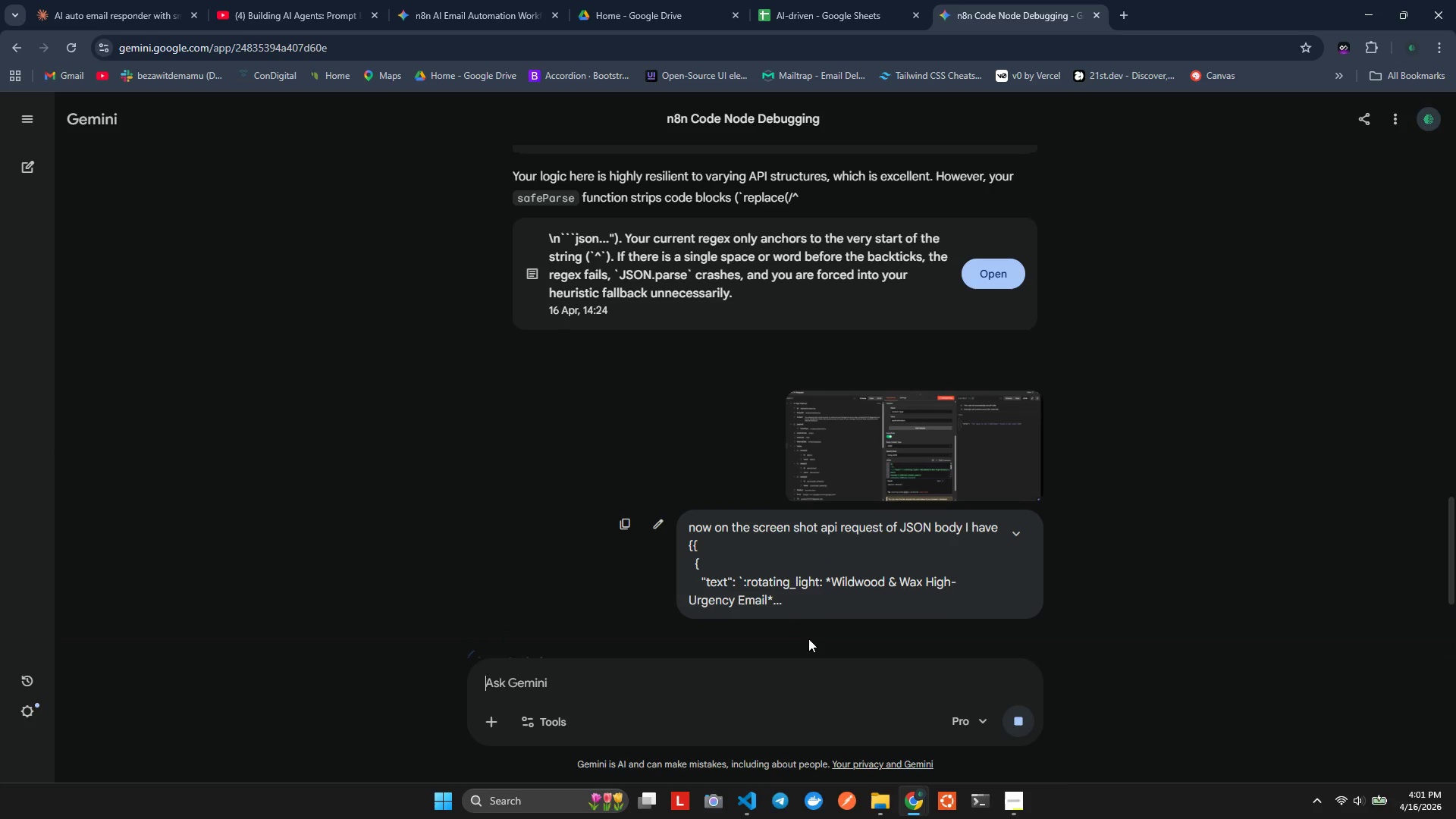 
scroll: coordinate [820, 649], scroll_direction: down, amount: 3.0
 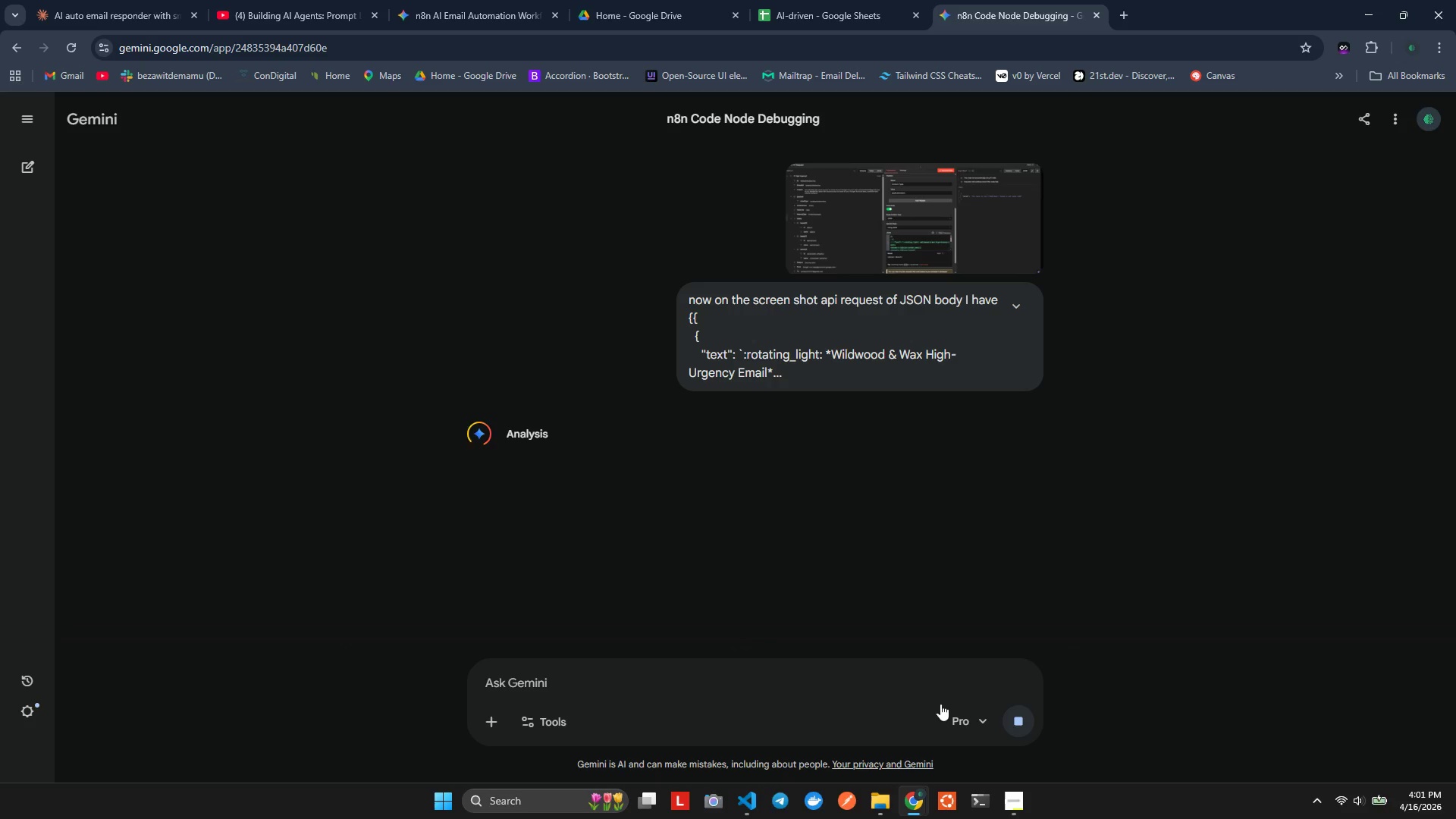 
left_click([1018, 718])
 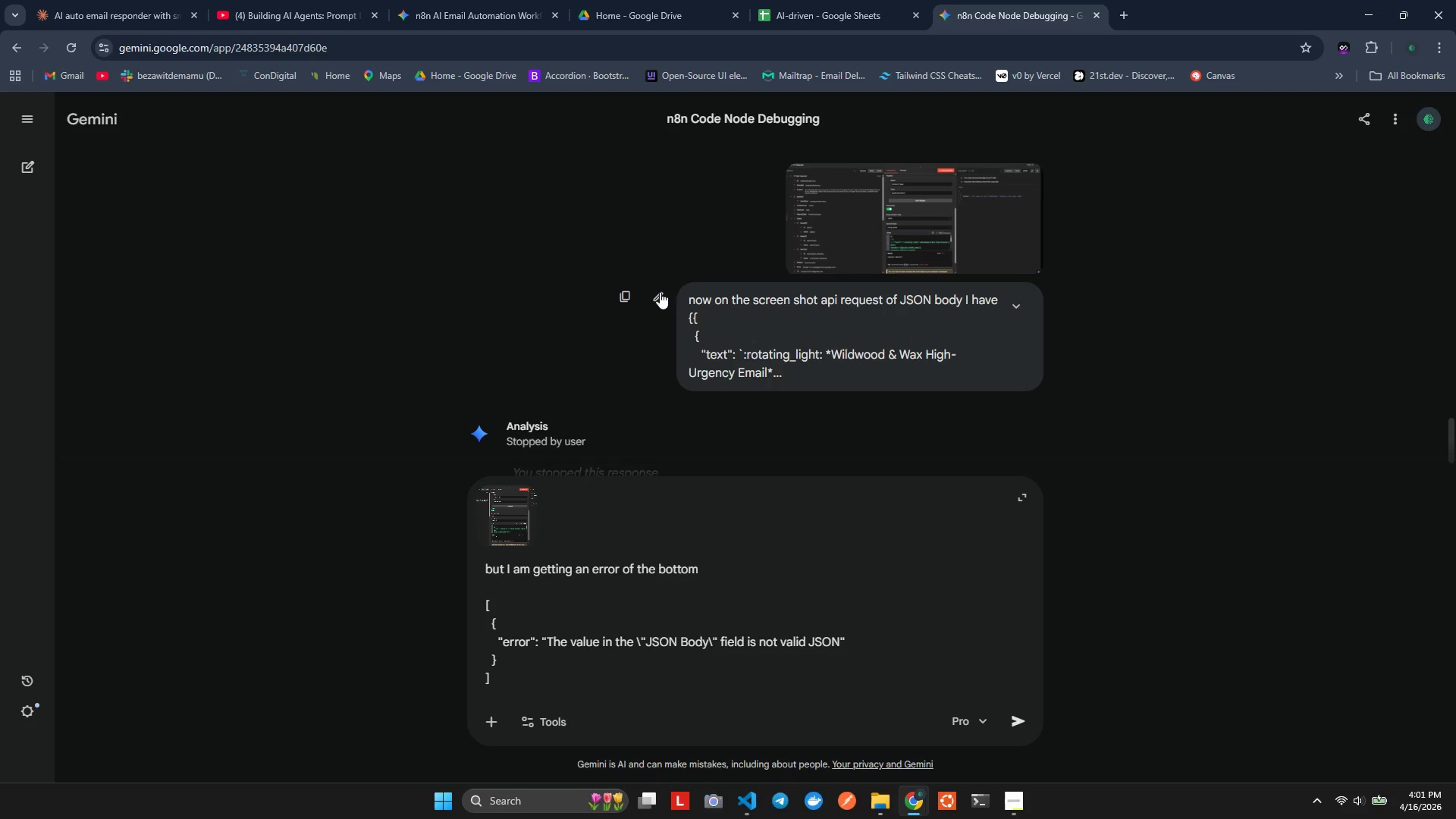 
left_click([661, 290])
 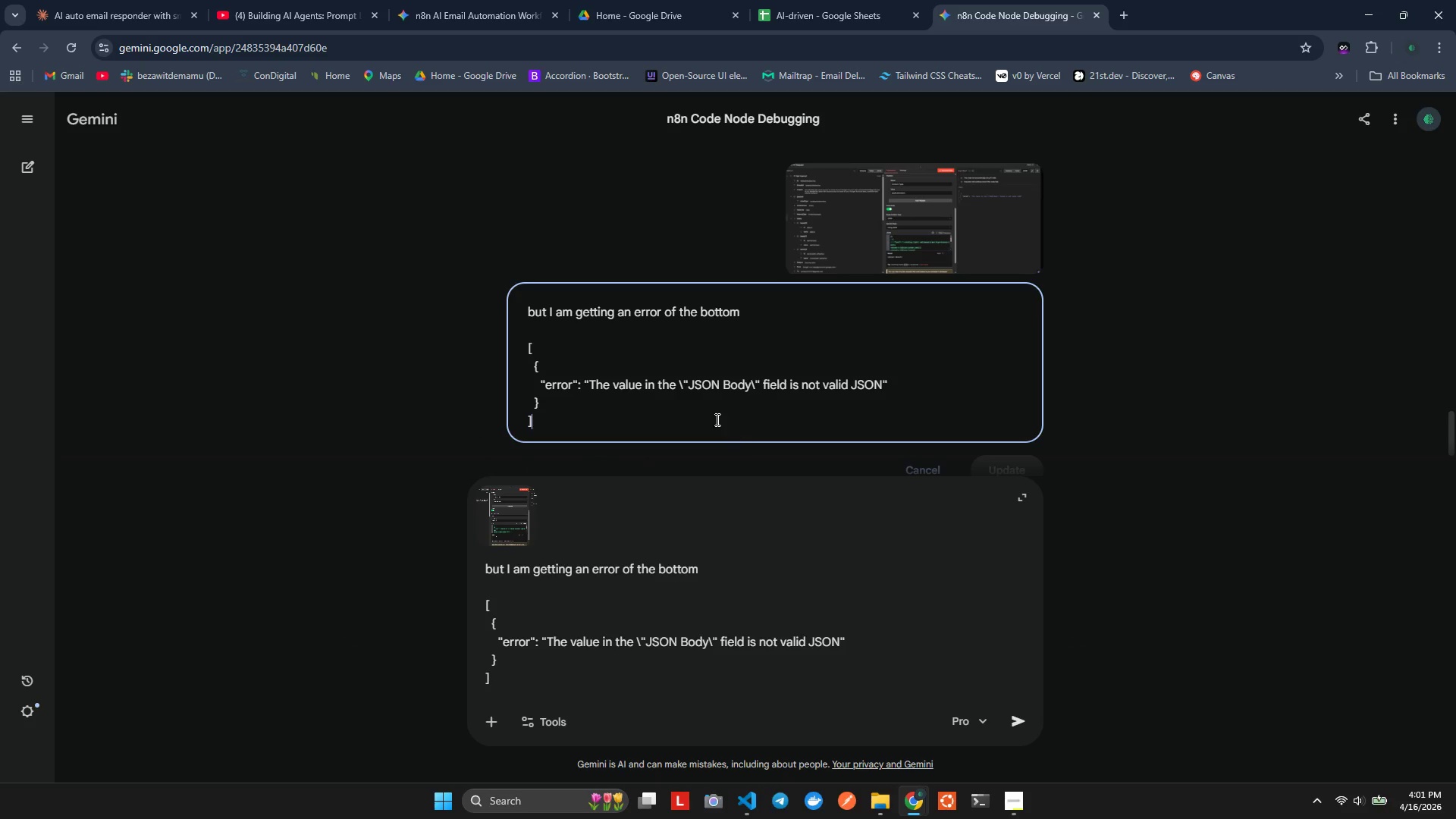 
left_click([713, 416])
 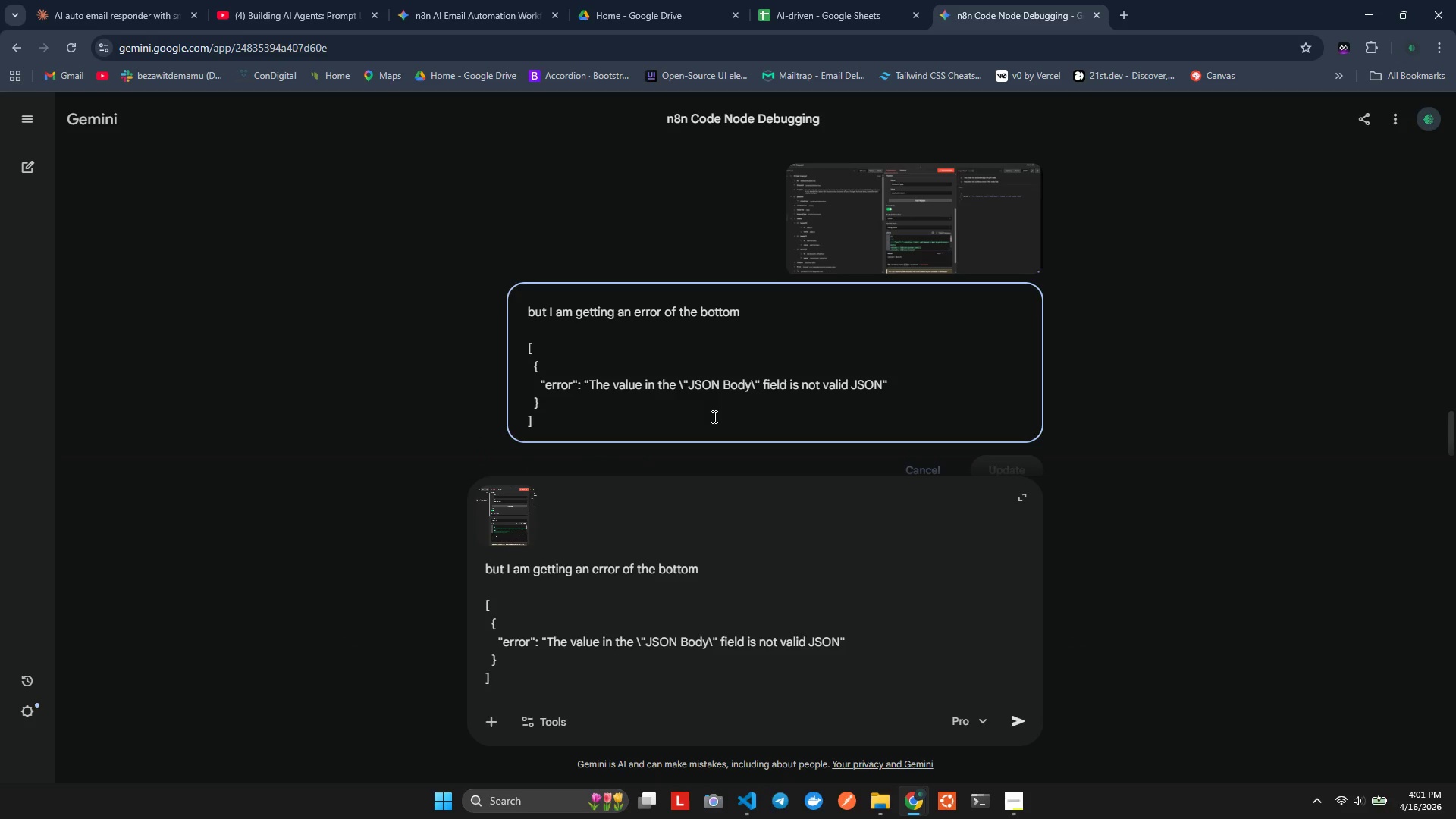 
key(Shift+Enter)
 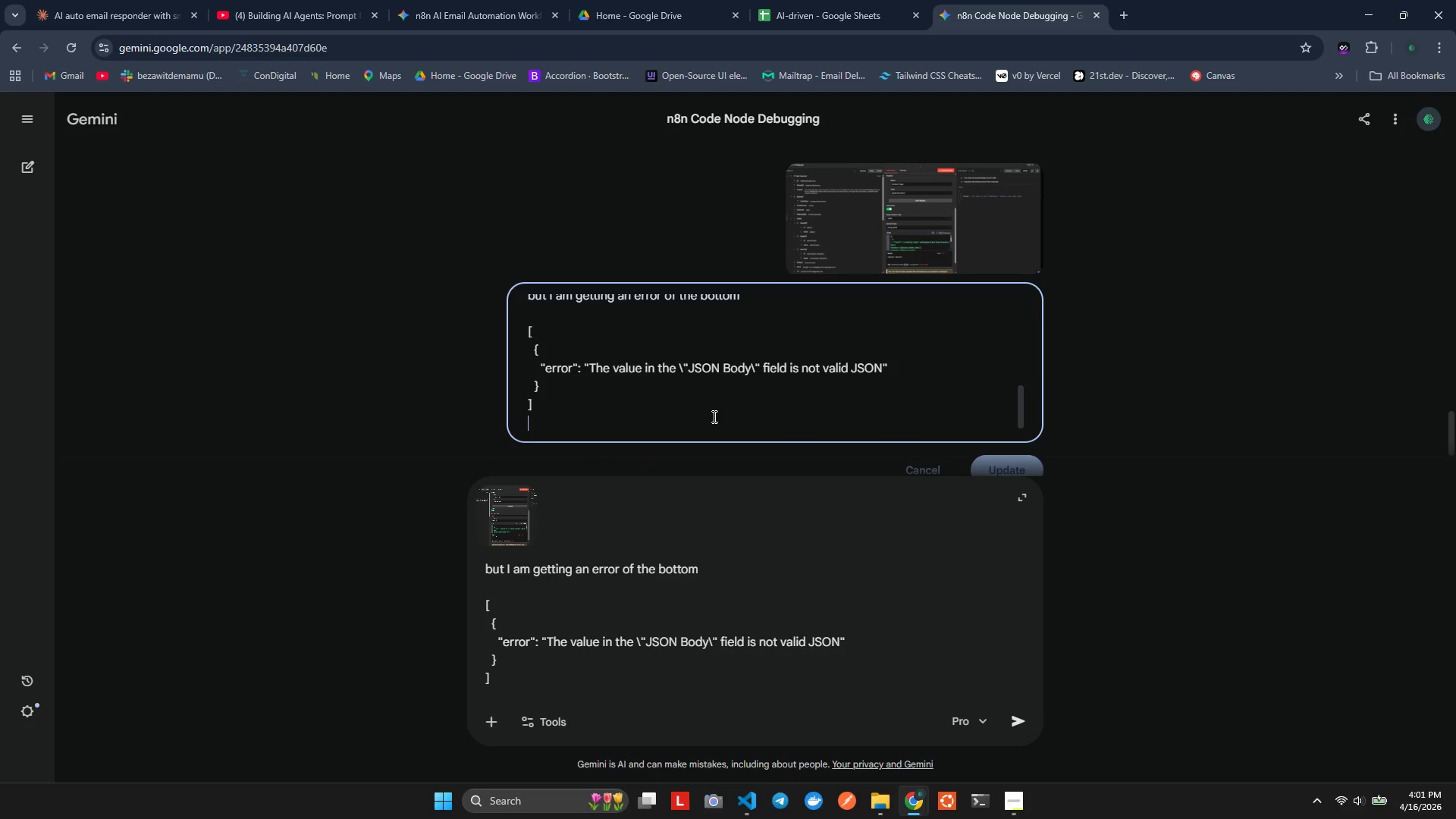 
key(Shift+Enter)
 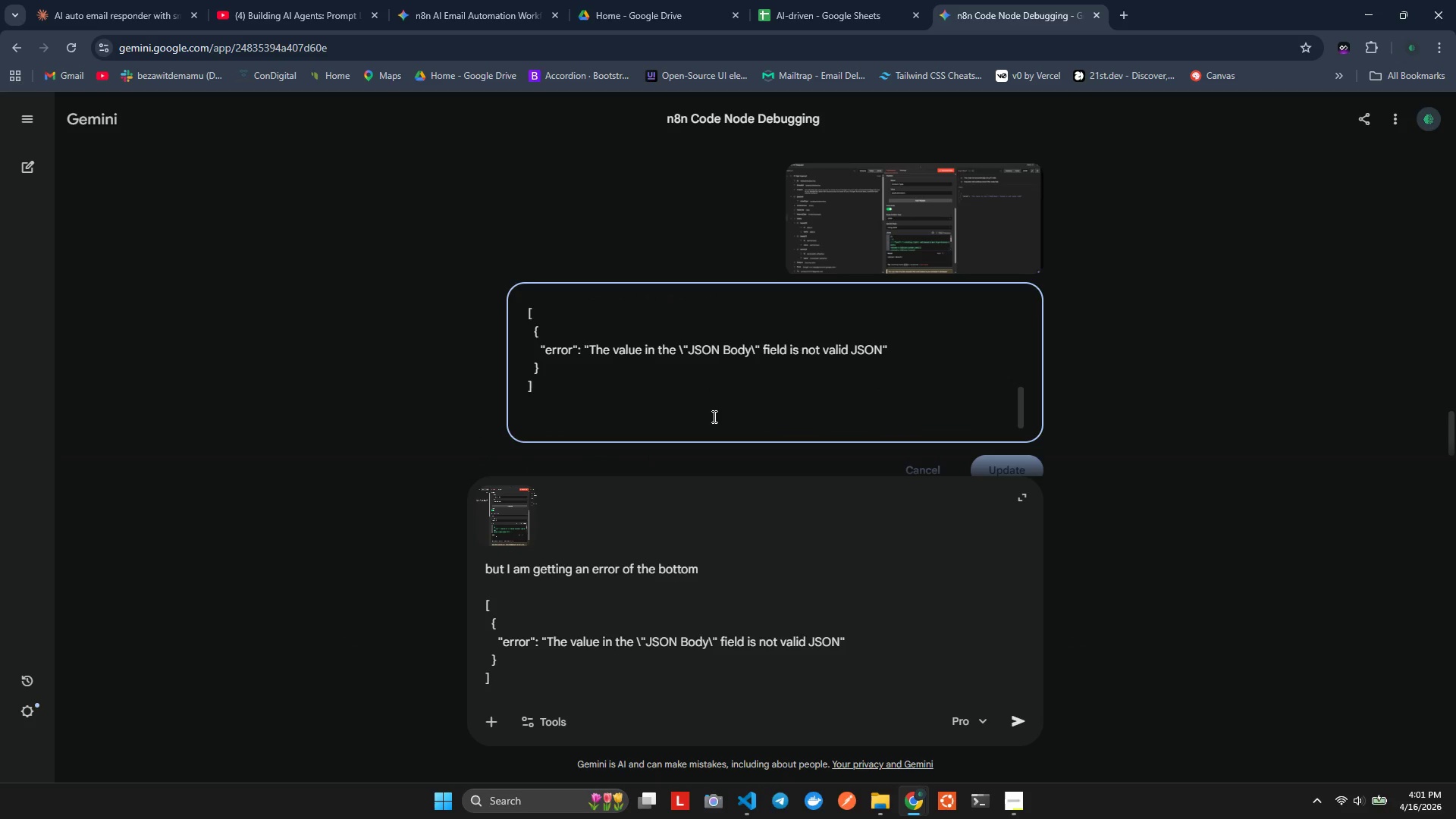 
key(Meta+Shift+V)
 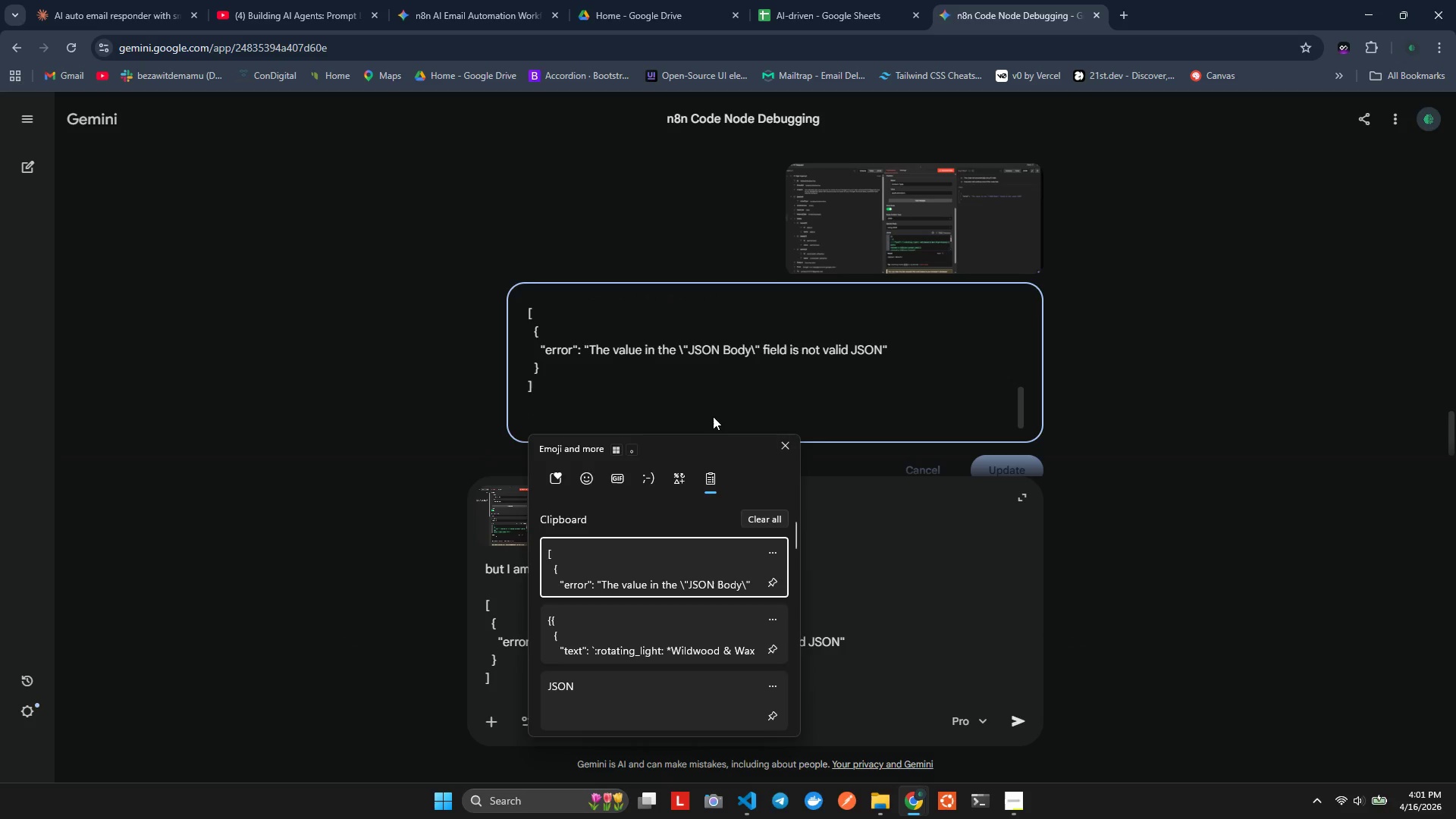 
wait(9.03)
 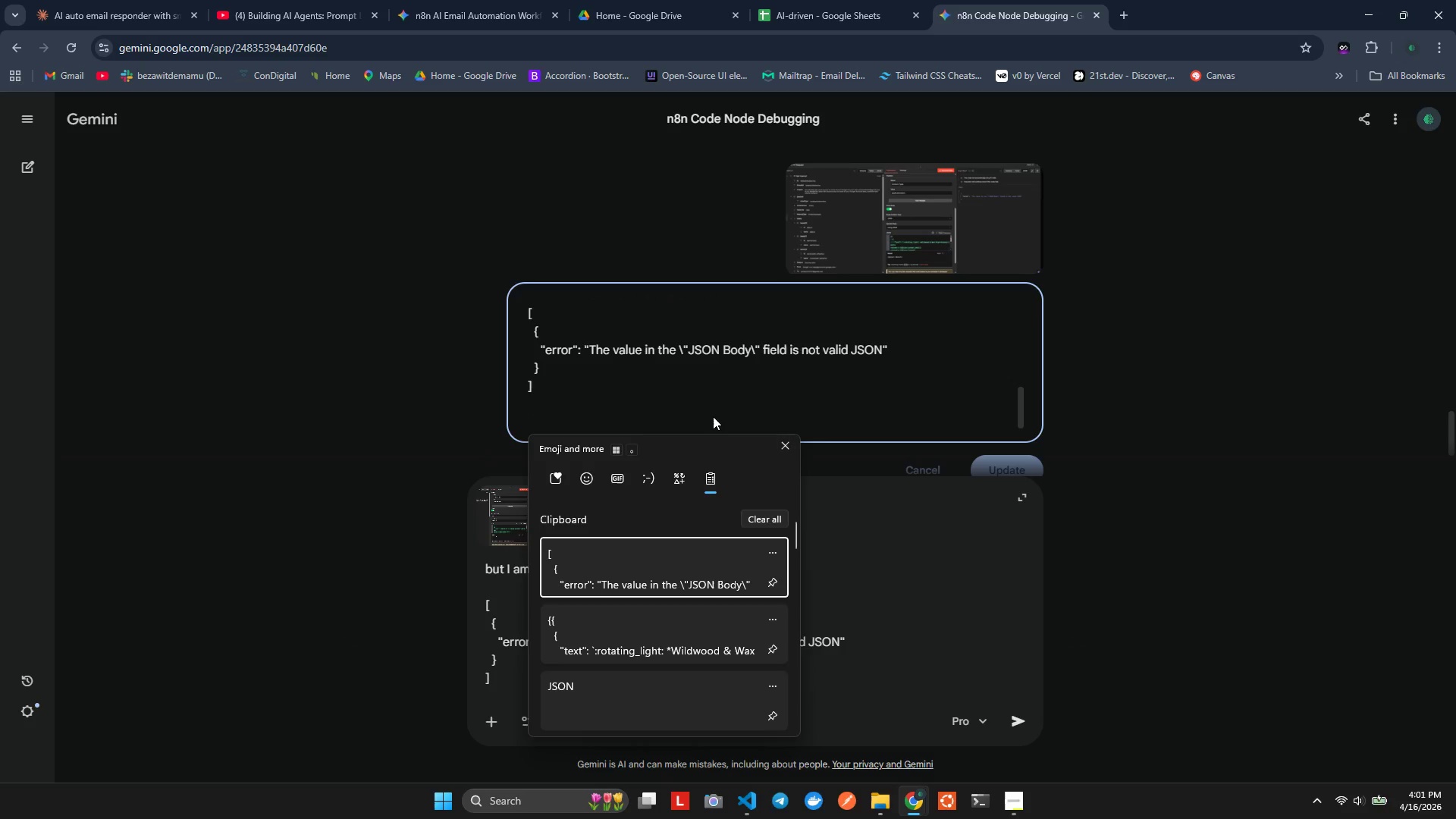 
left_click([635, 657])
 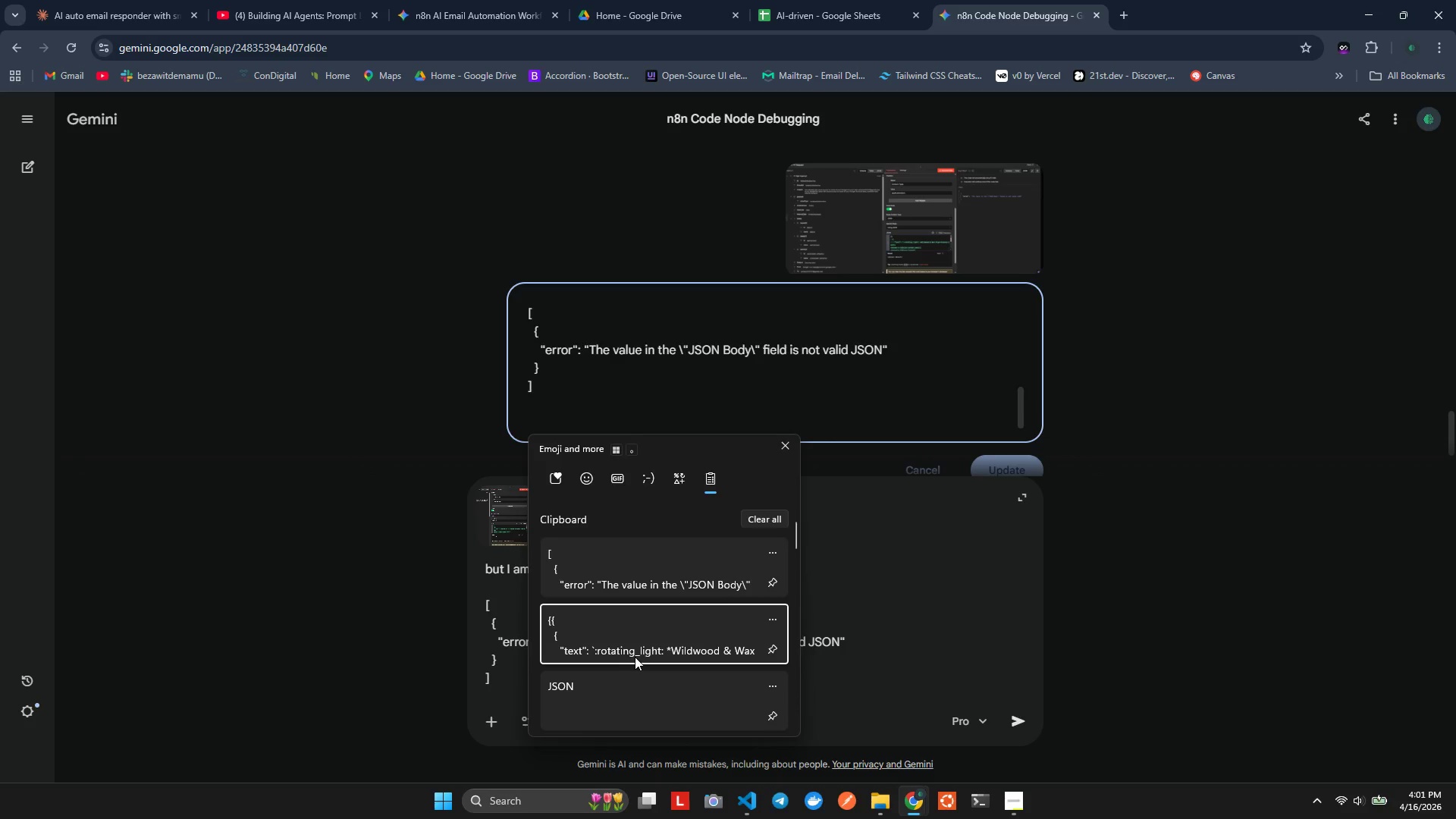 
key(Control+ControlLeft)
 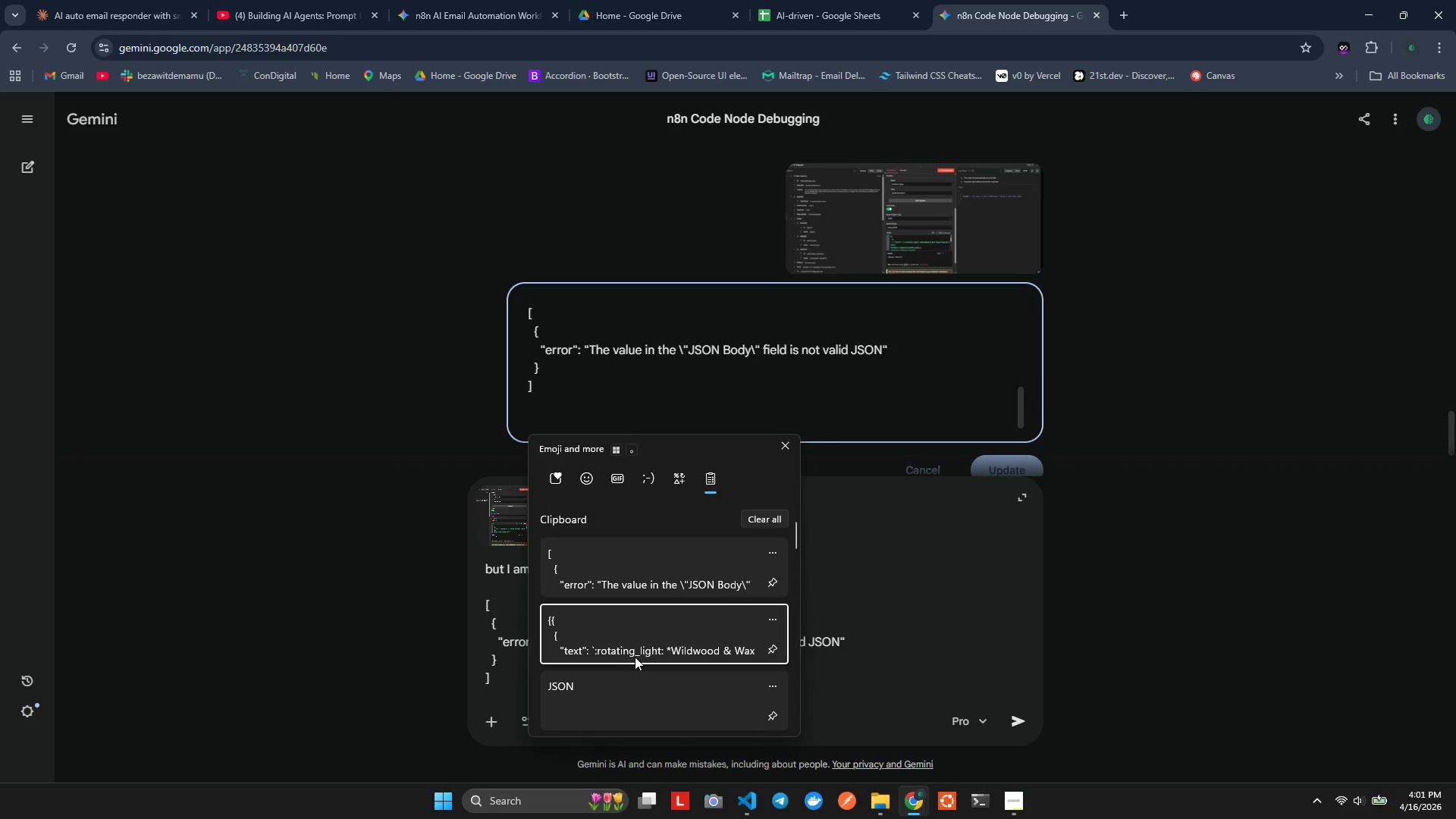 
key(Control+V)
 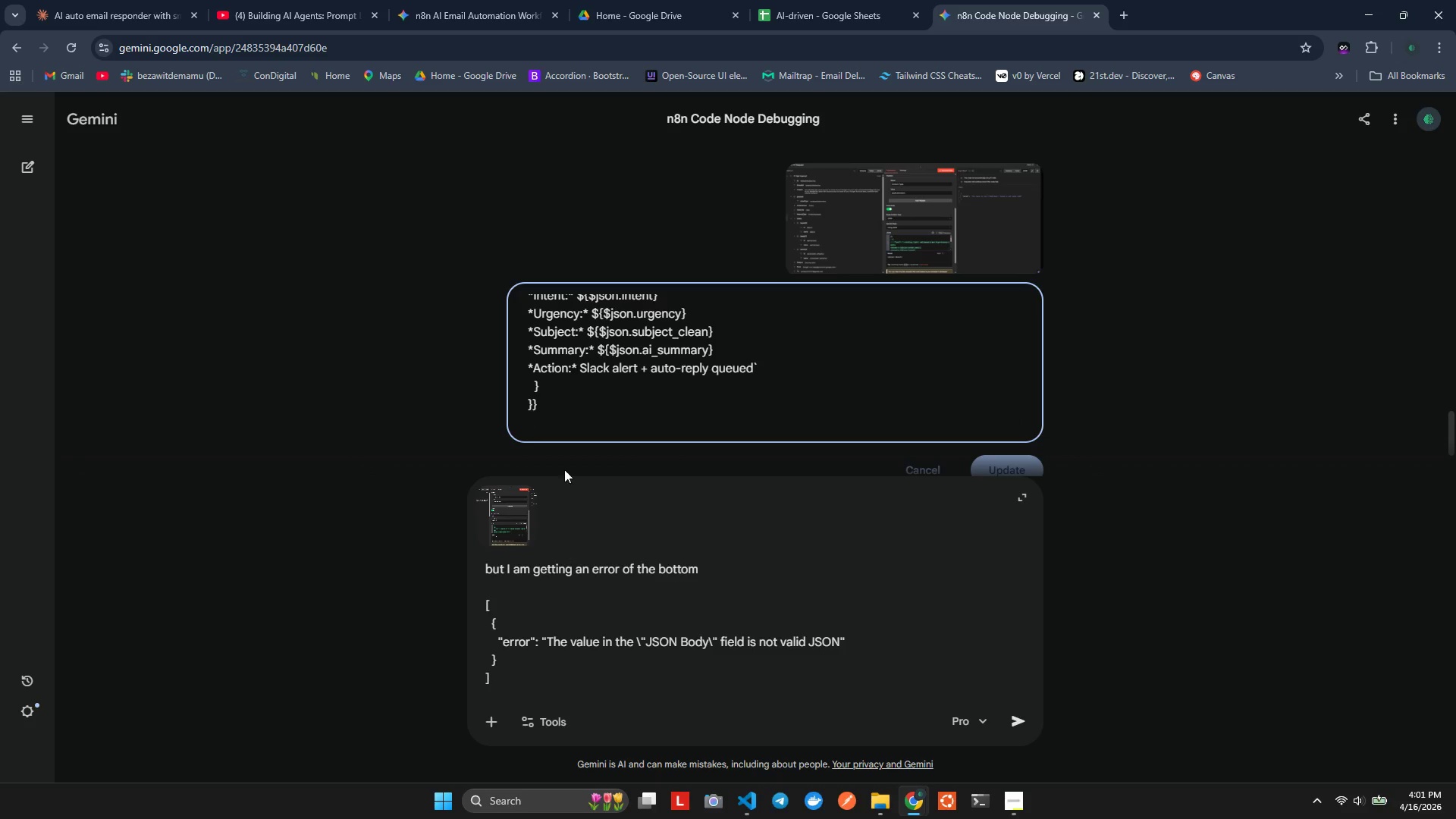 
scroll: coordinate [578, 426], scroll_direction: up, amount: 2.0
 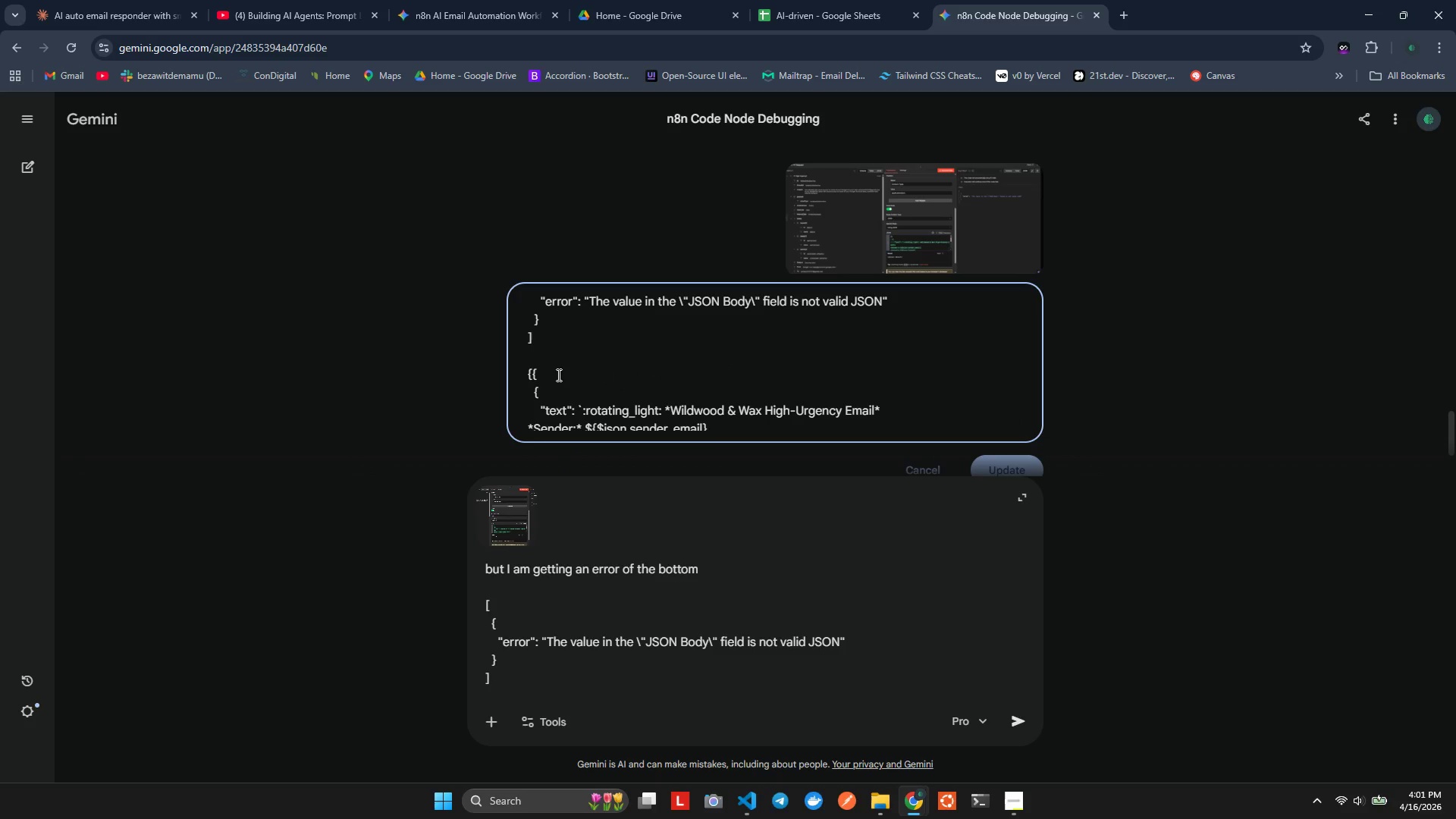 
left_click([562, 358])
 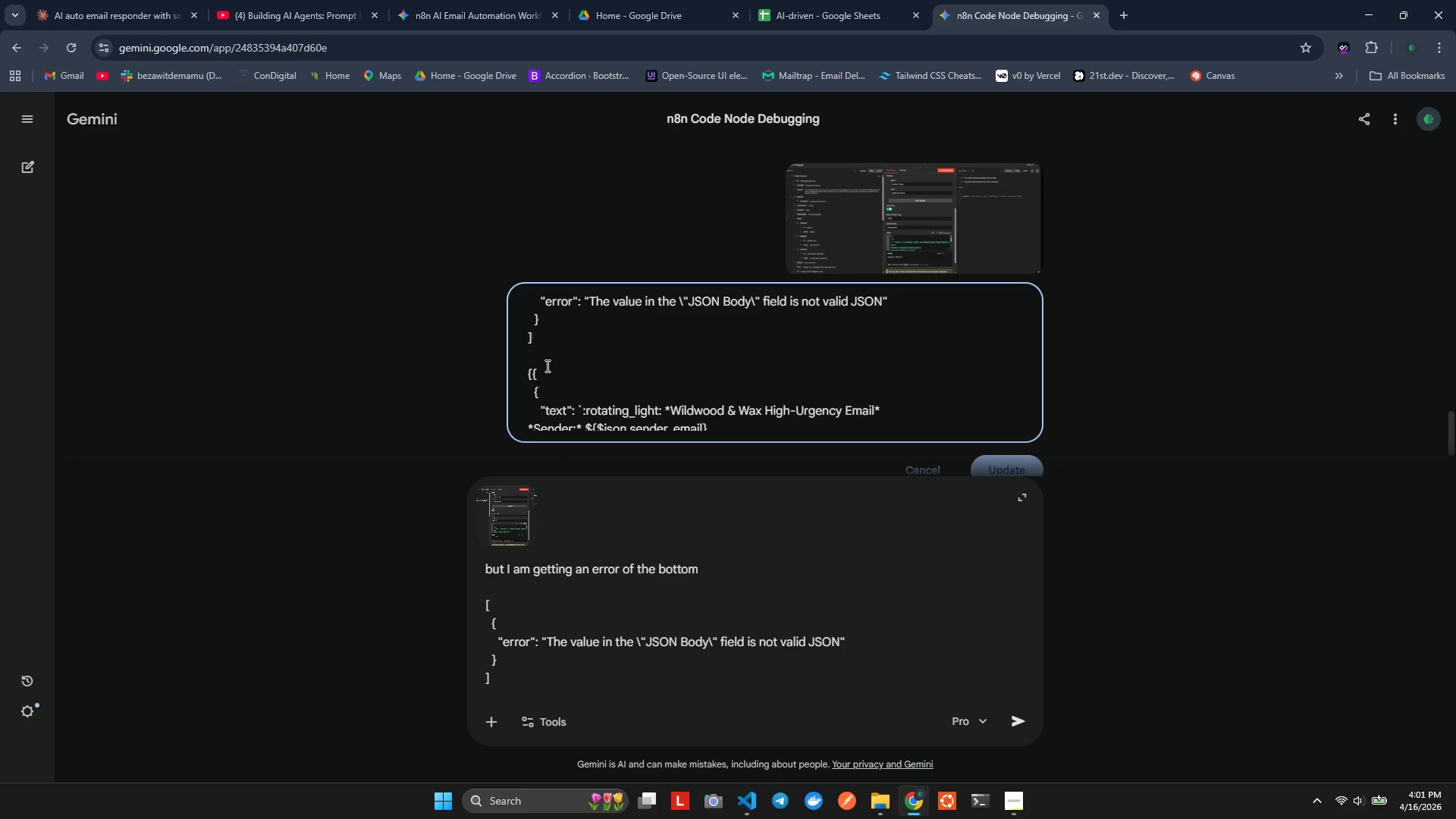 
type(te borrom )
key(Backspace)
key(Backspace)
key(Backspace)
key(Backspace)
key(Backspace)
type(ttp,)
key(Backspace)
key(Backspace)
type(om is json bdy)
 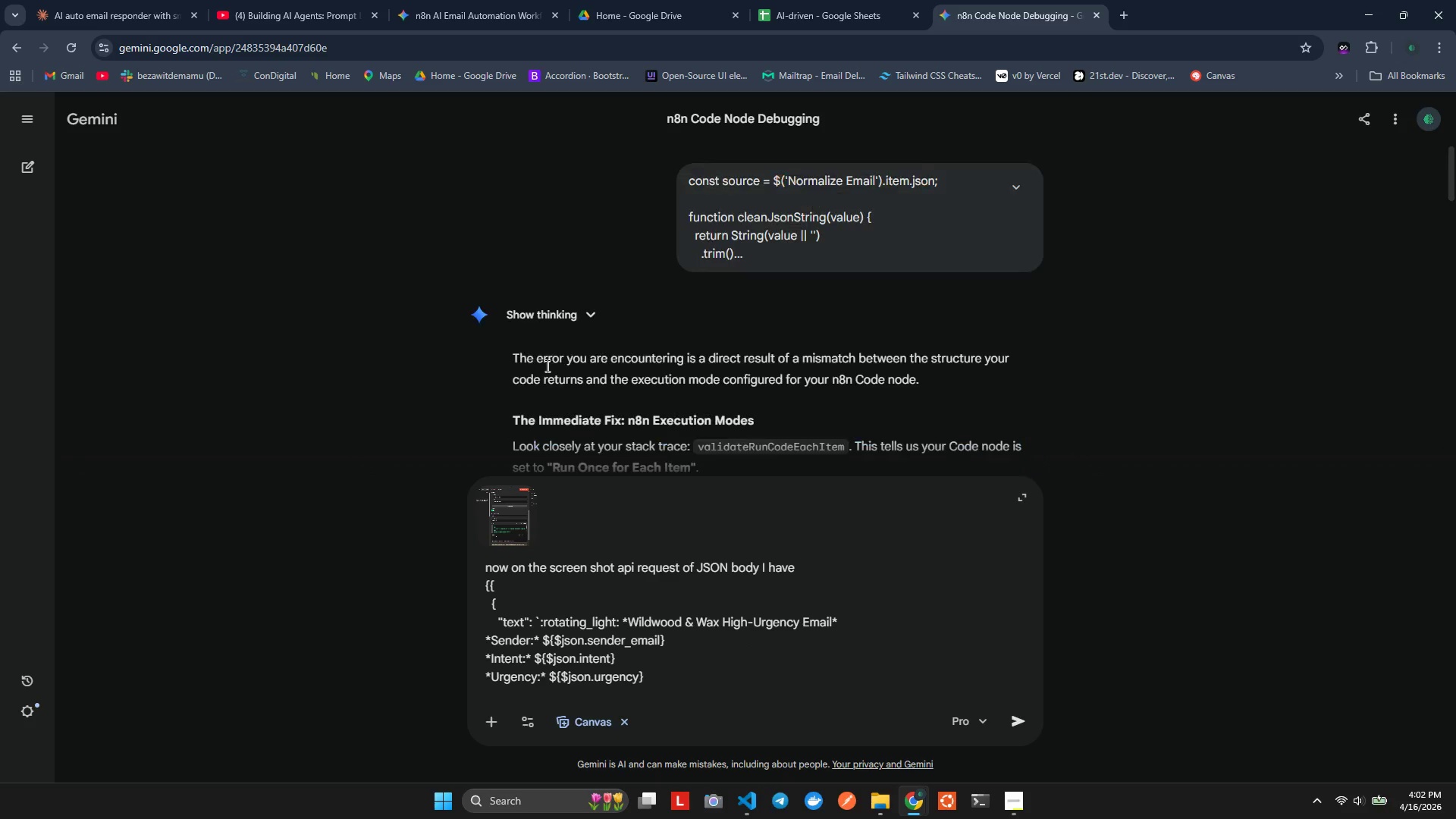 
hold_key(key=H, duration=0.31)
 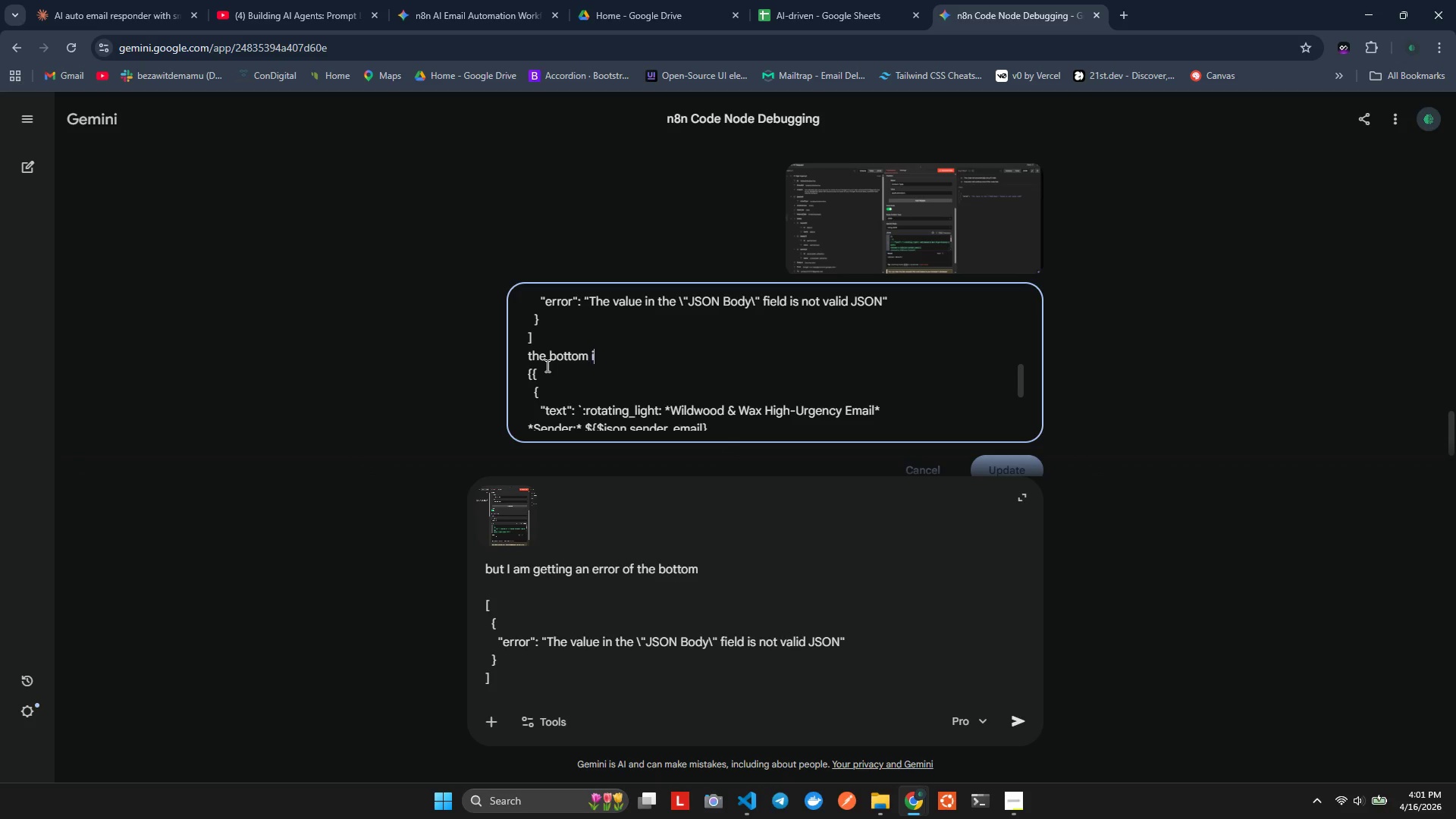 
key(Enter)
 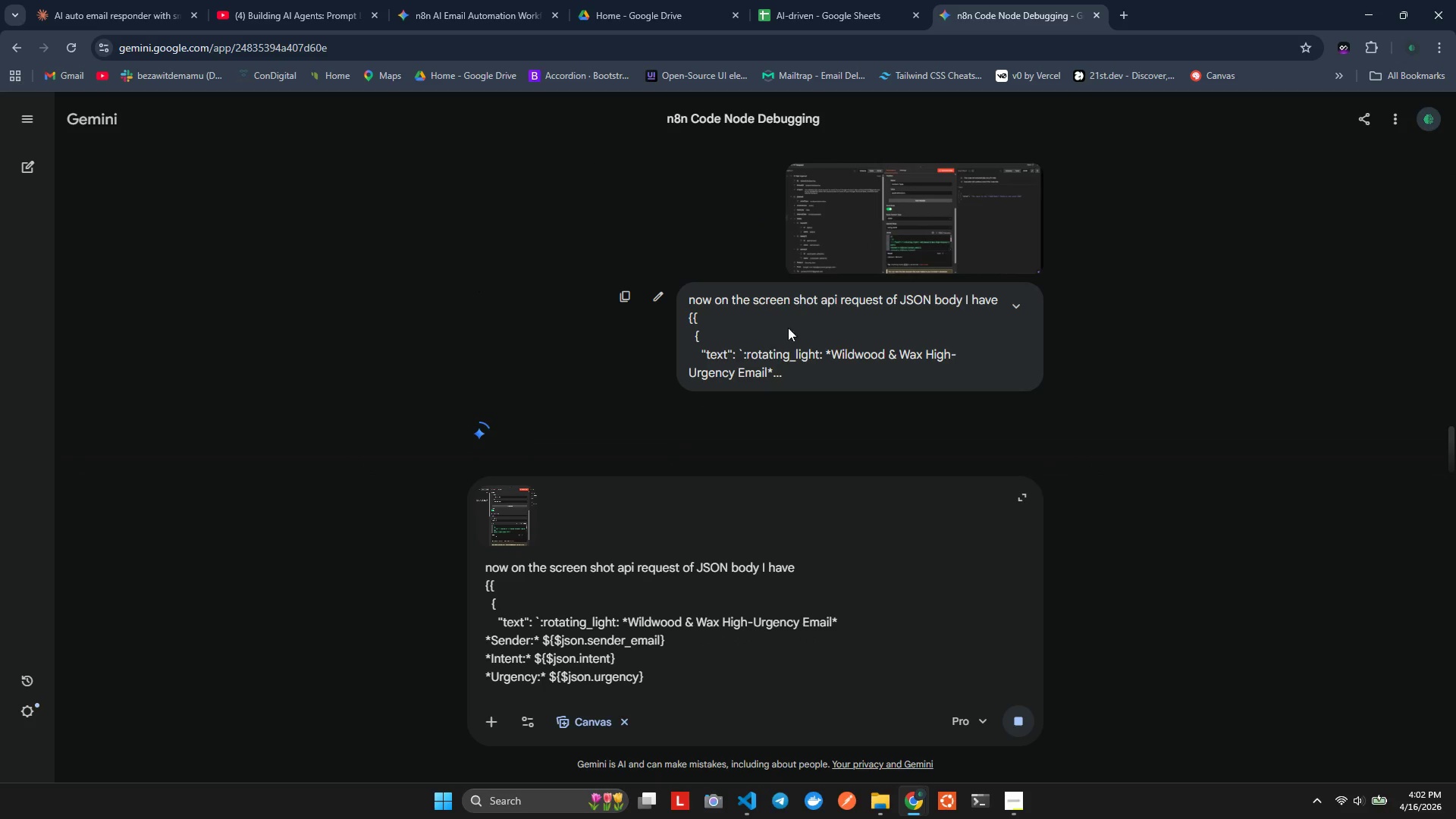 
left_click([794, 610])
 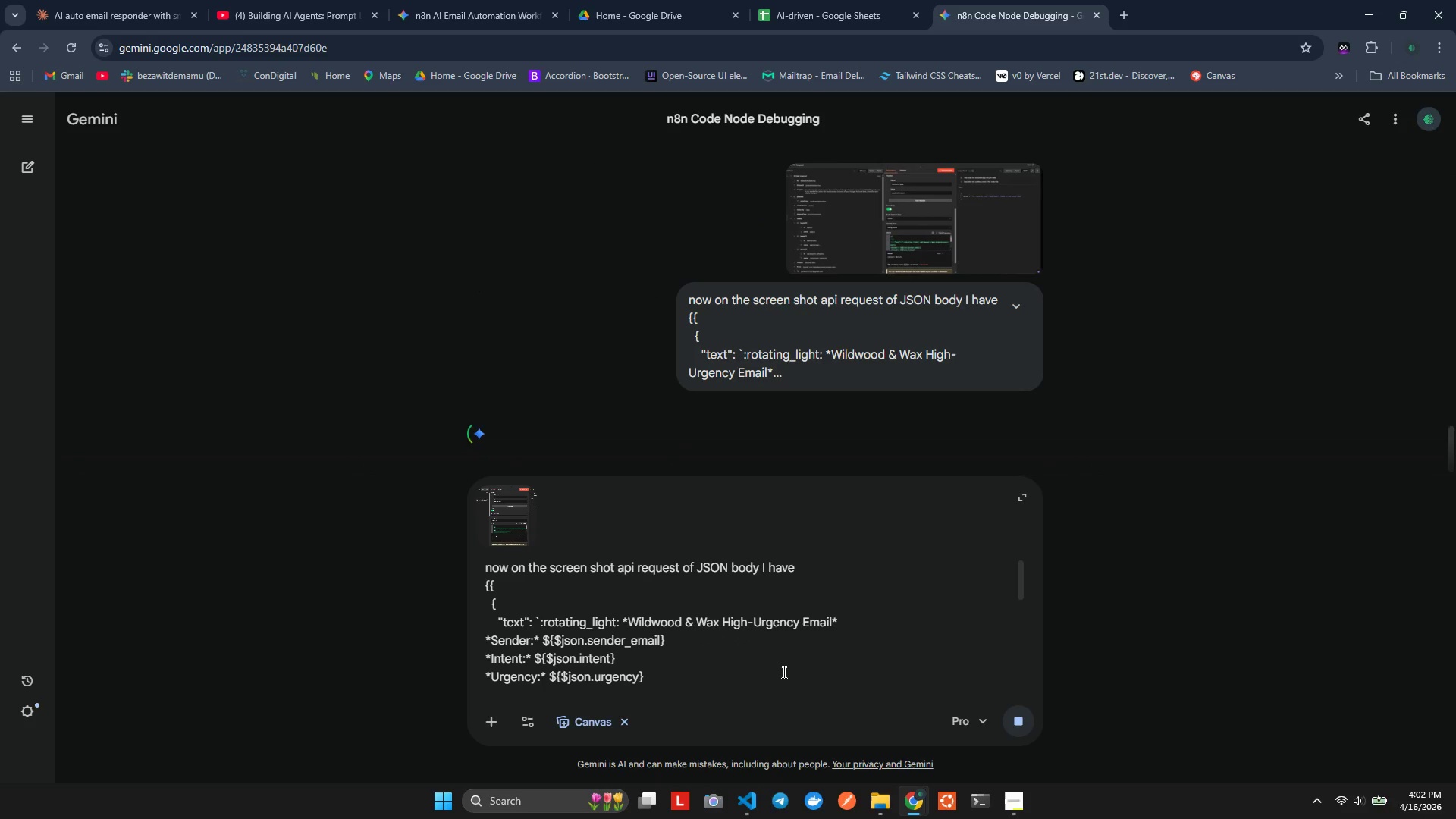 
scroll: coordinate [794, 650], scroll_direction: down, amount: 3.0
 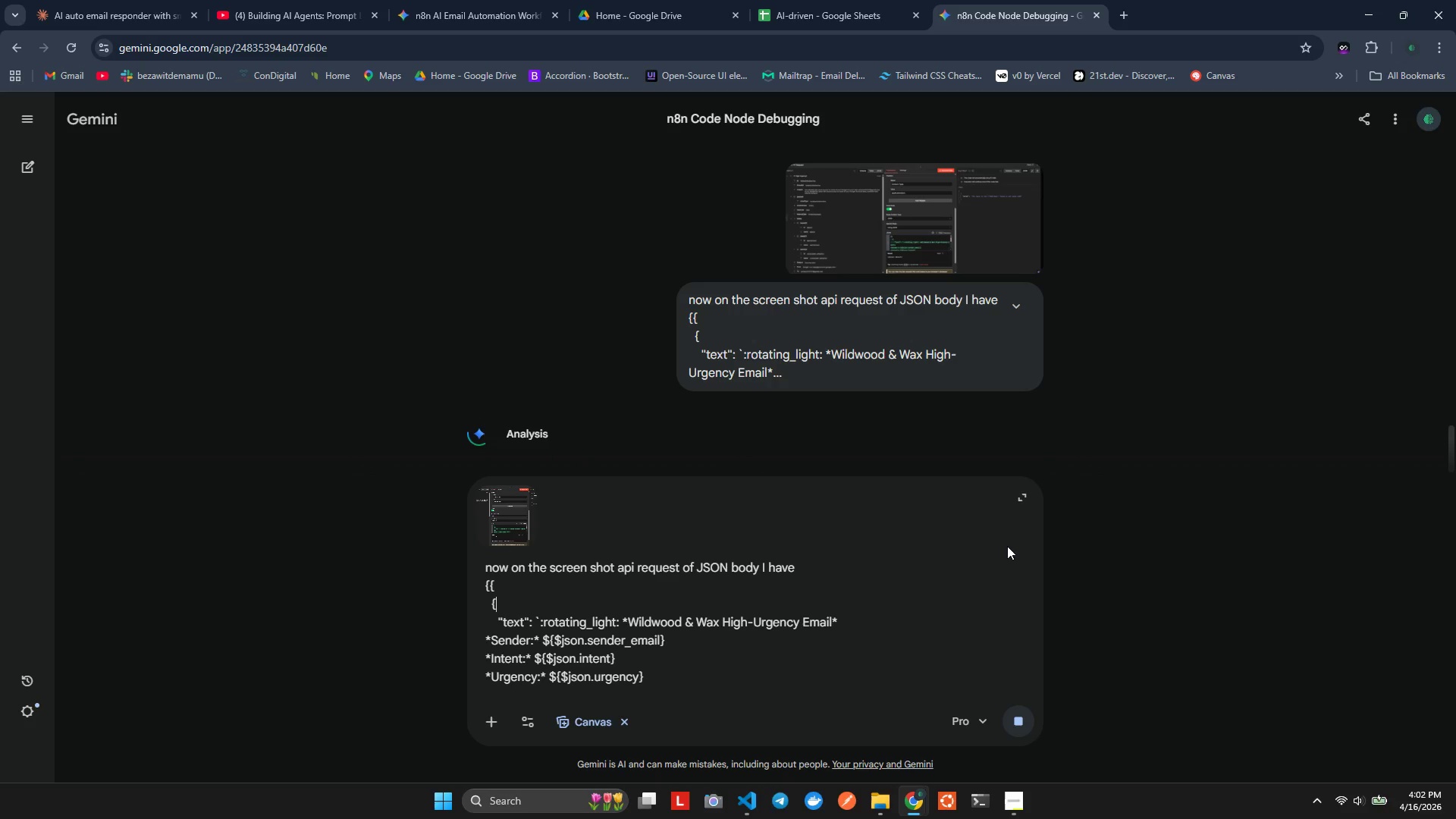 
left_click([1021, 498])
 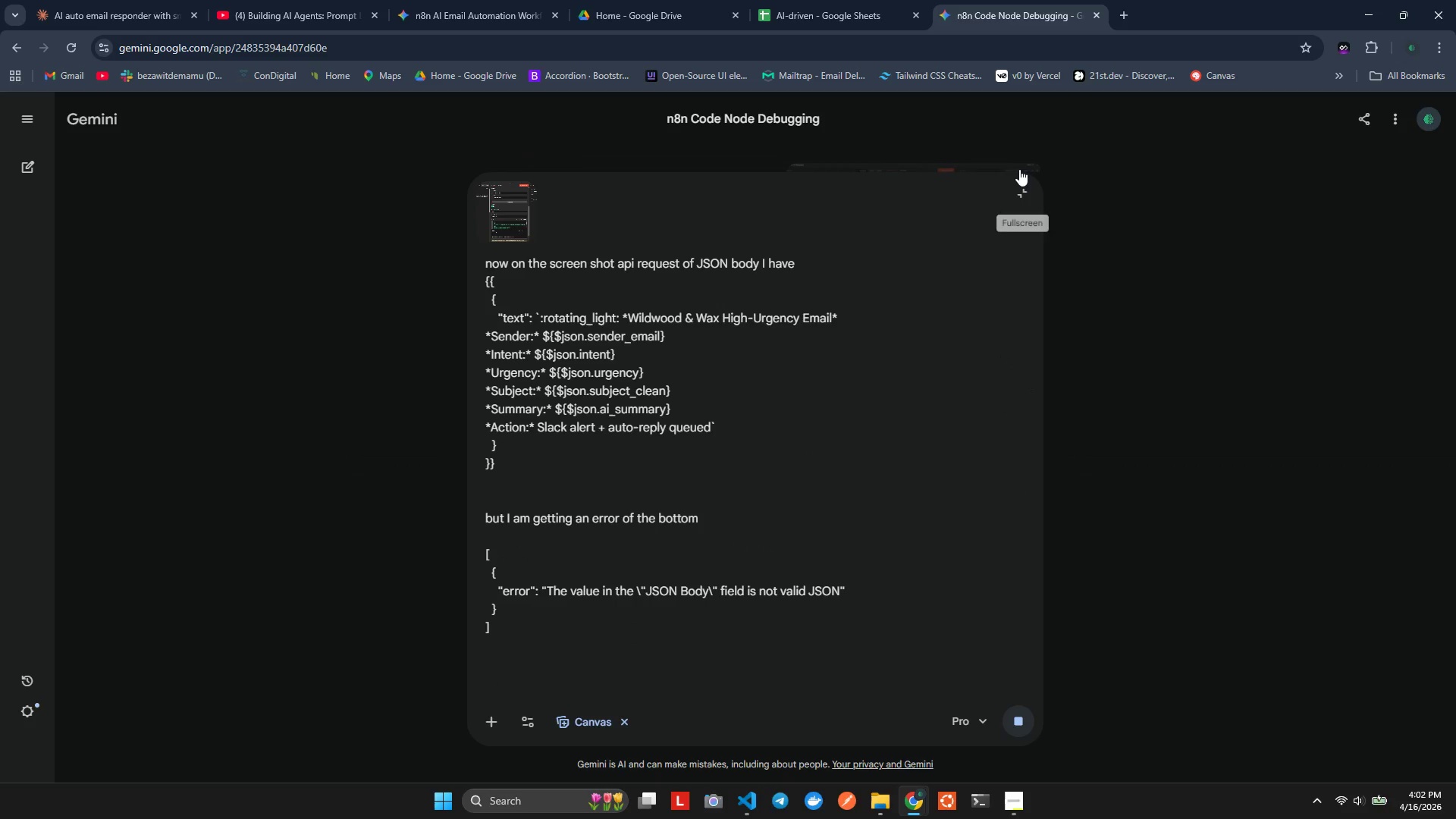 
left_click([1021, 180])